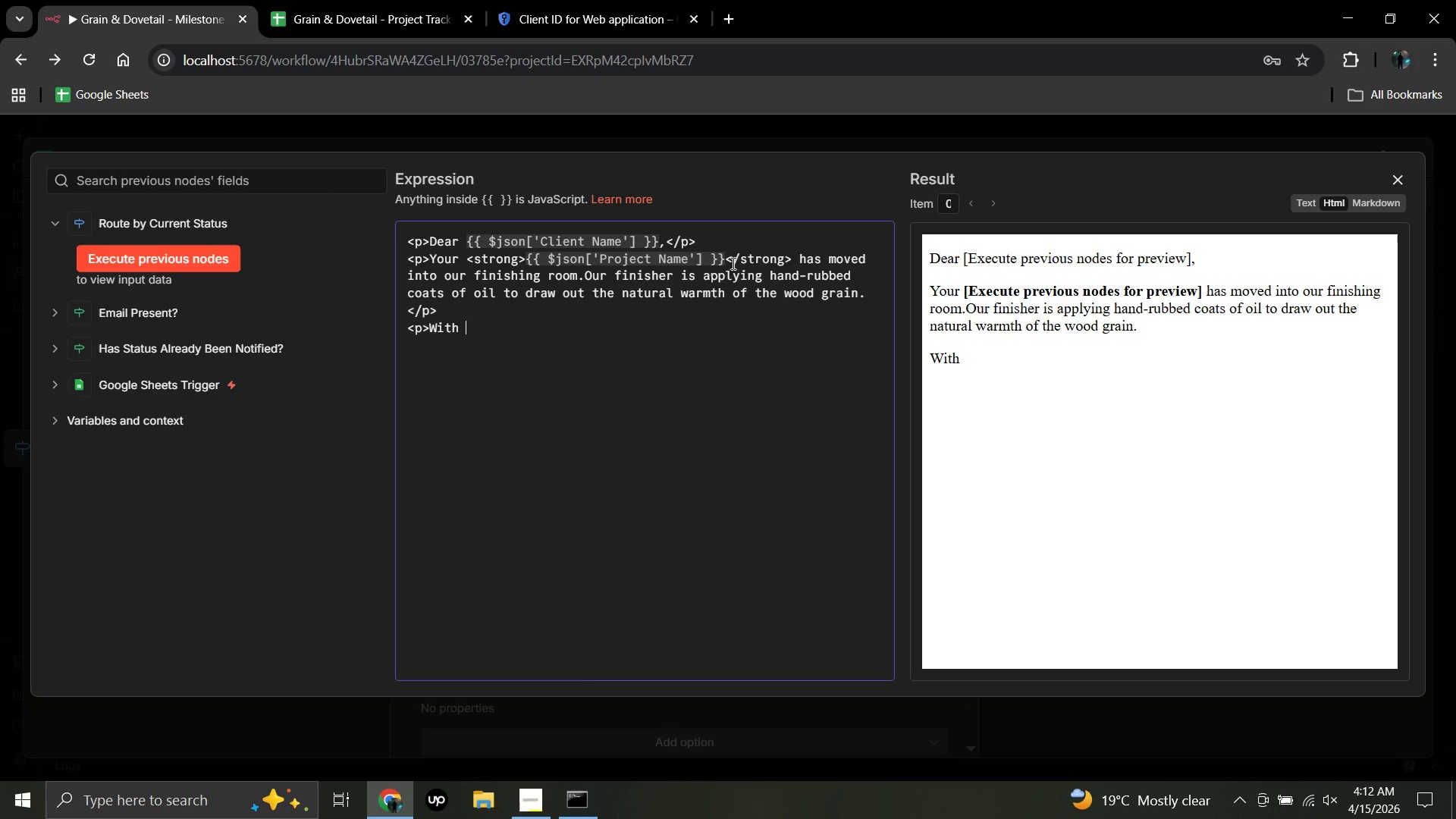 
type(craftnship)
 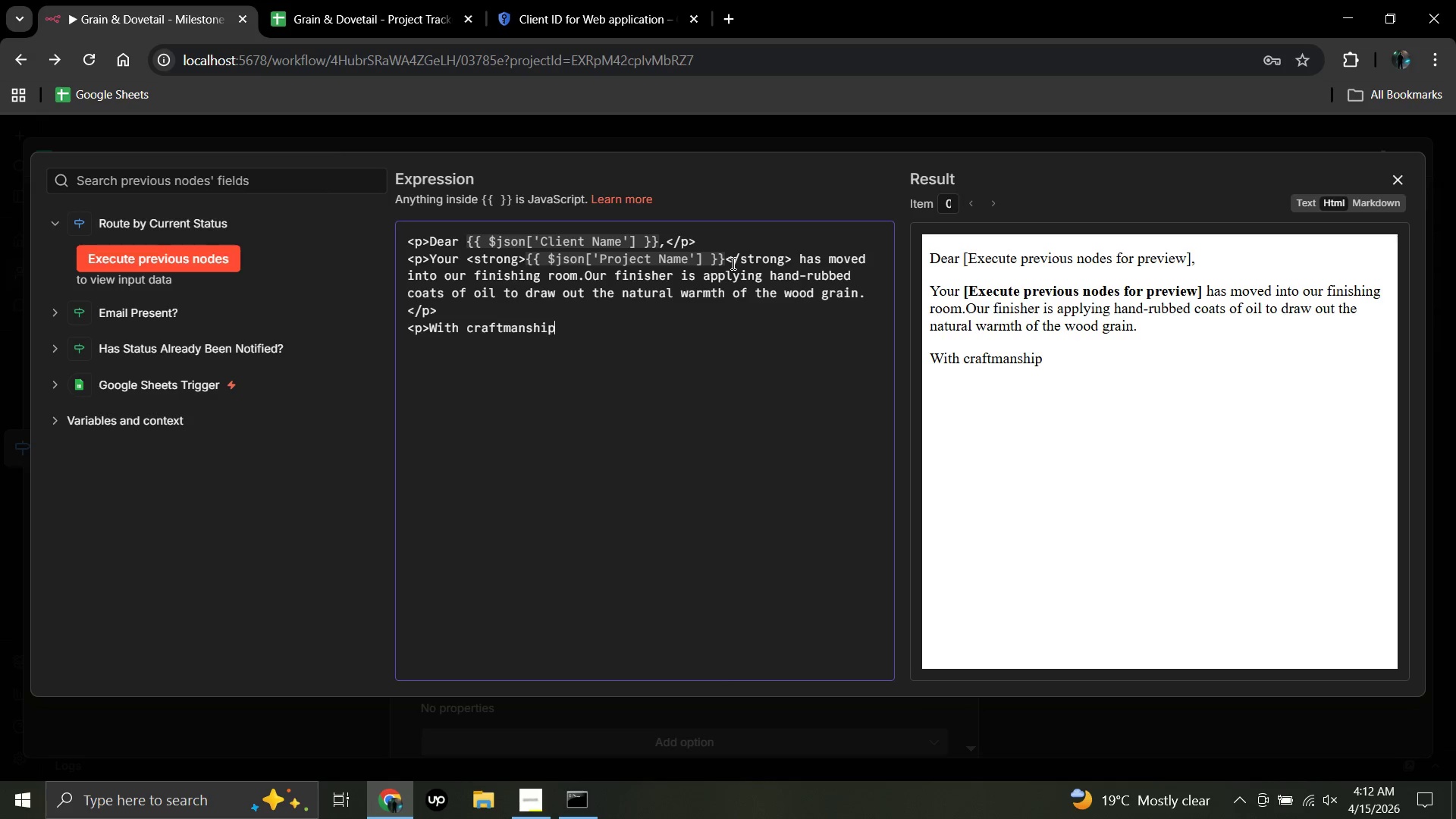 
hold_key(key=M, duration=0.31)
 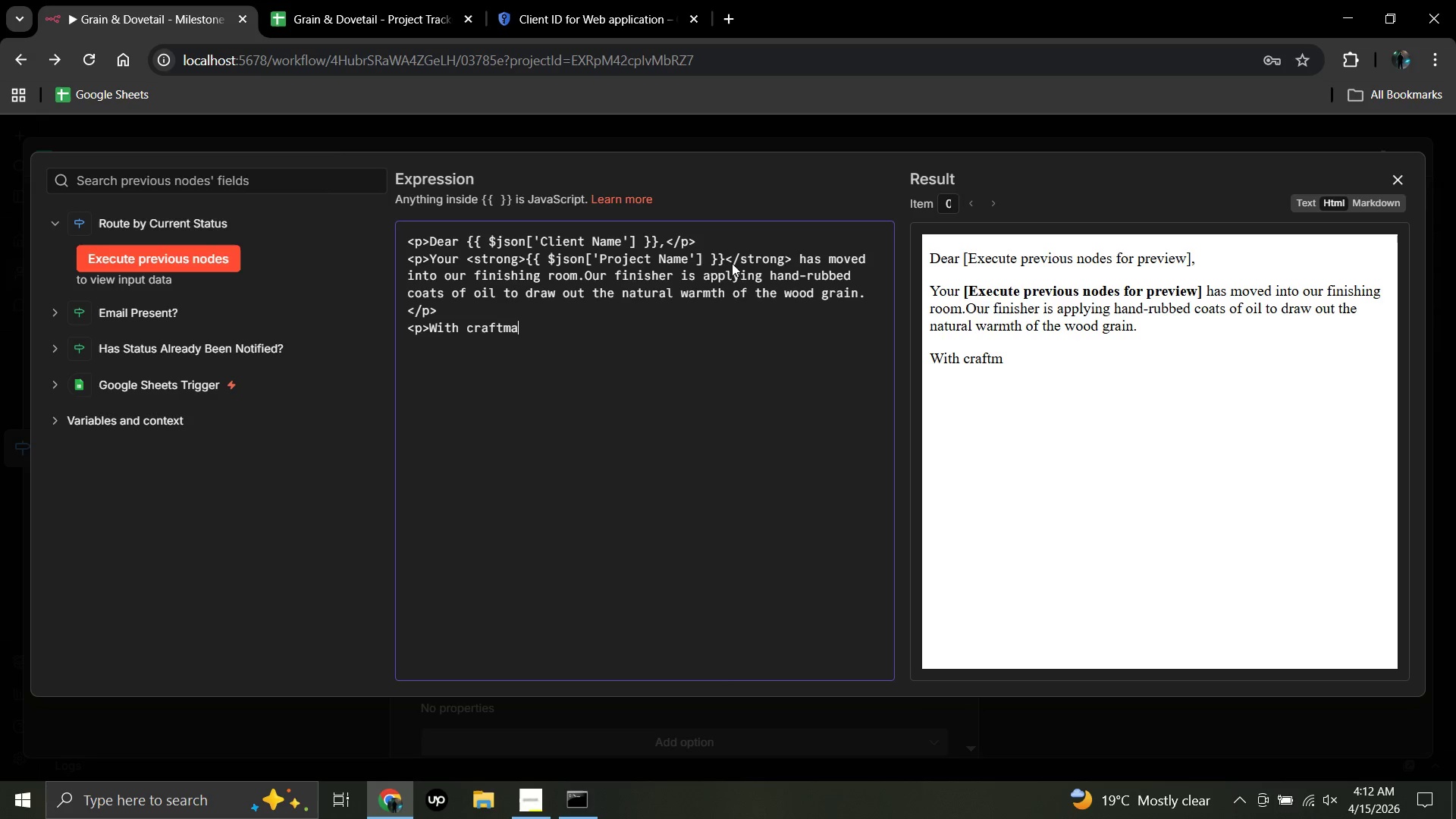 
wait(7.38)
 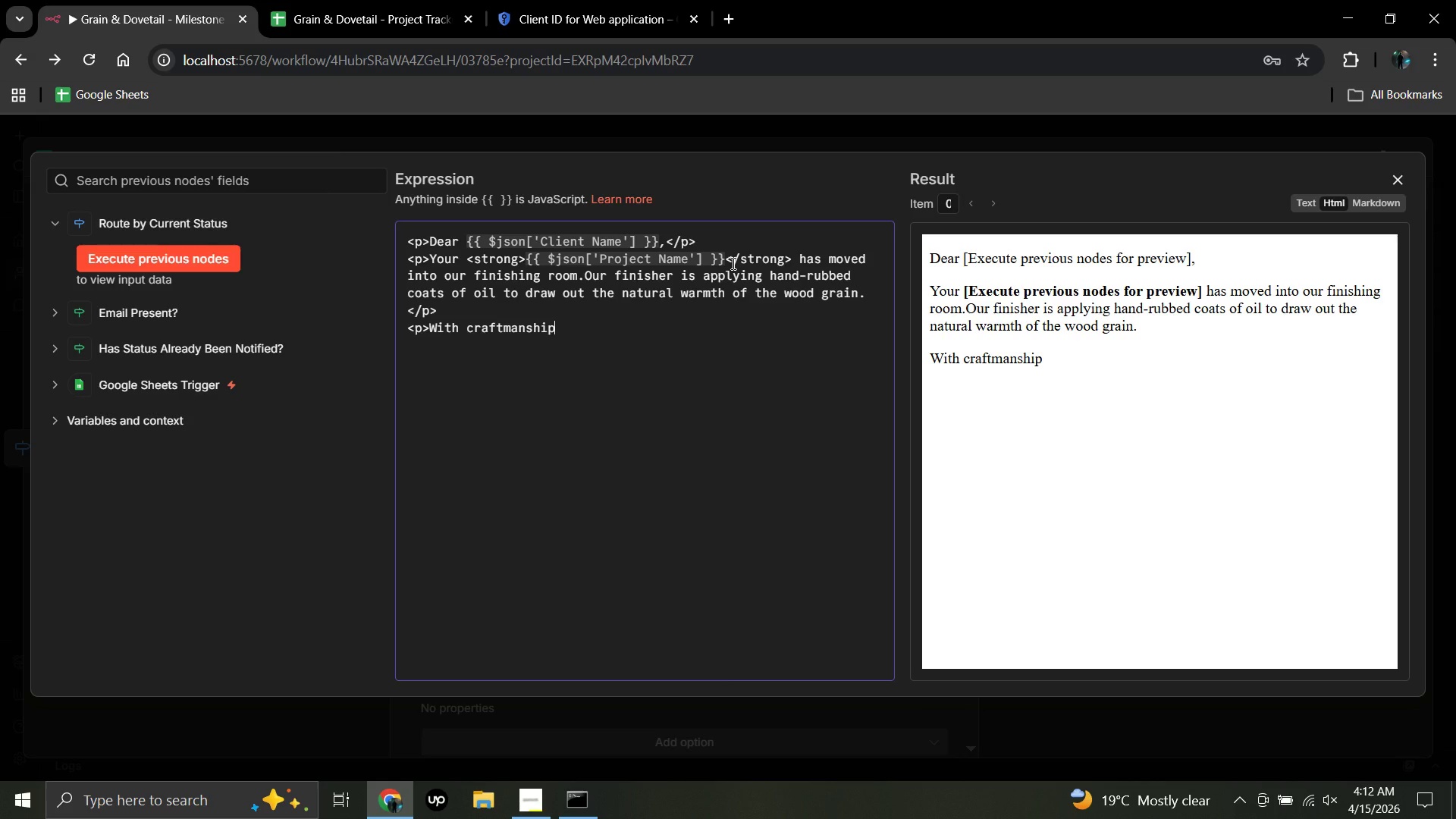 
left_click([502, 328])
 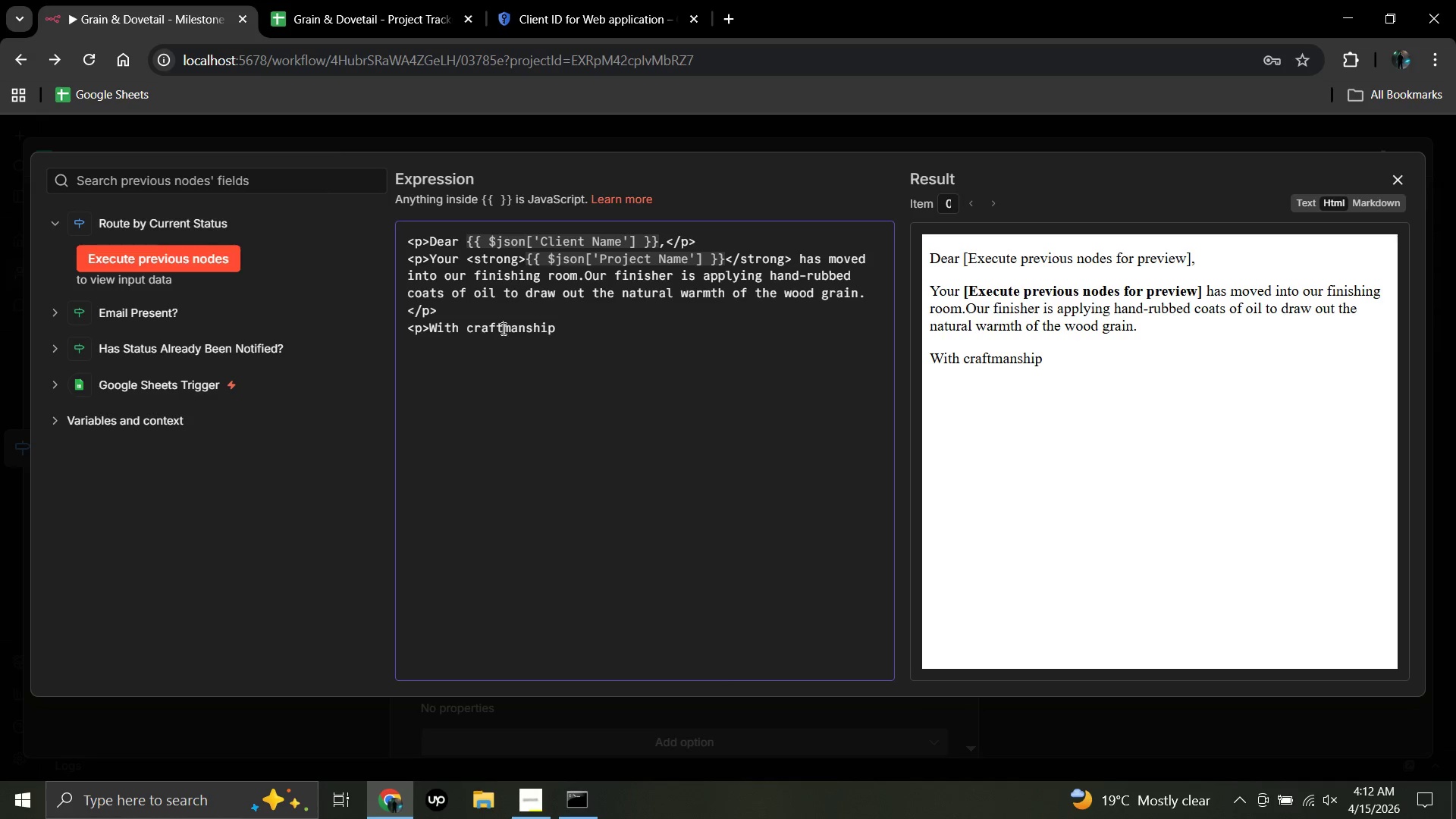 
key(S)
 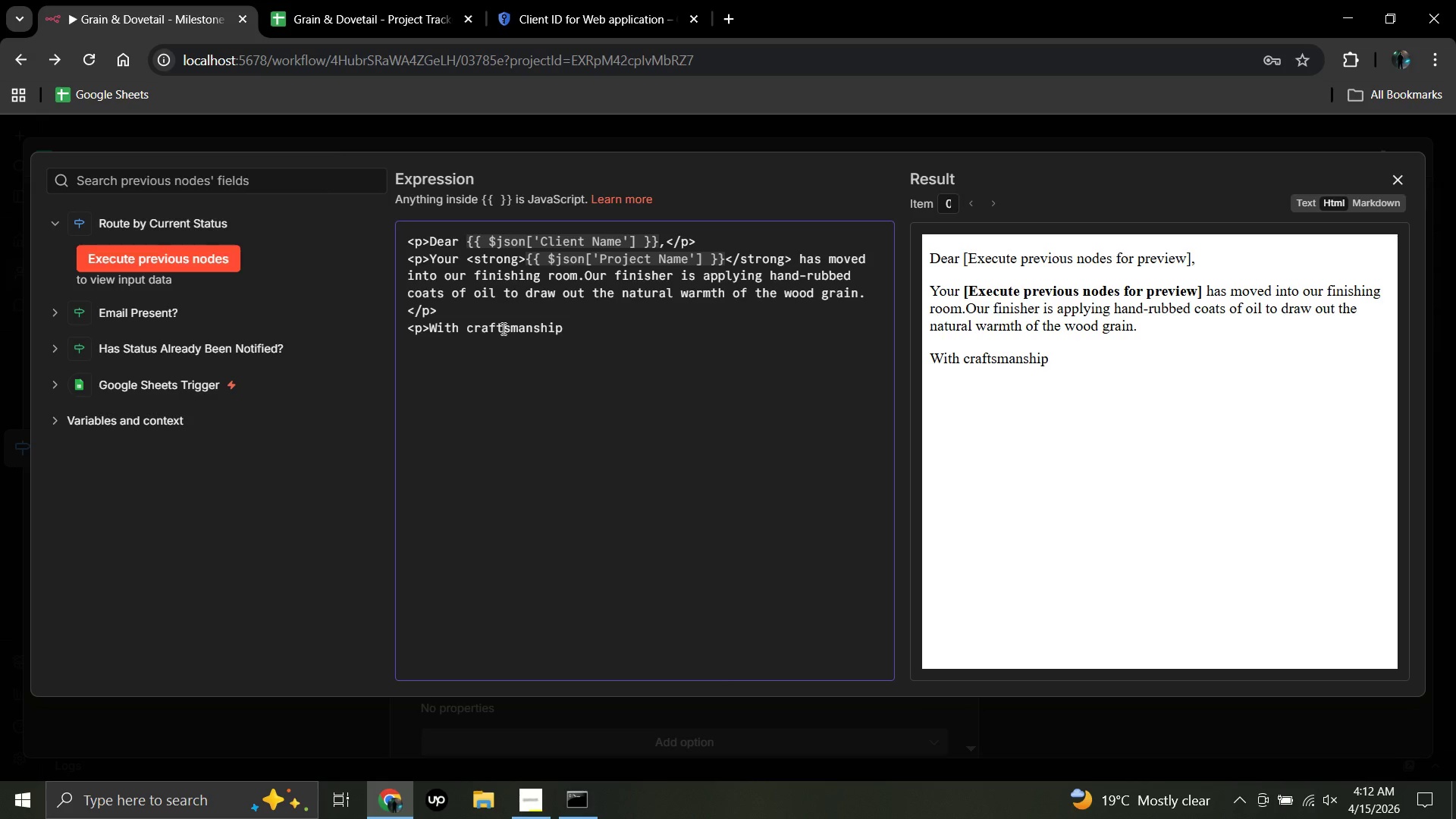 
left_click([568, 325])
 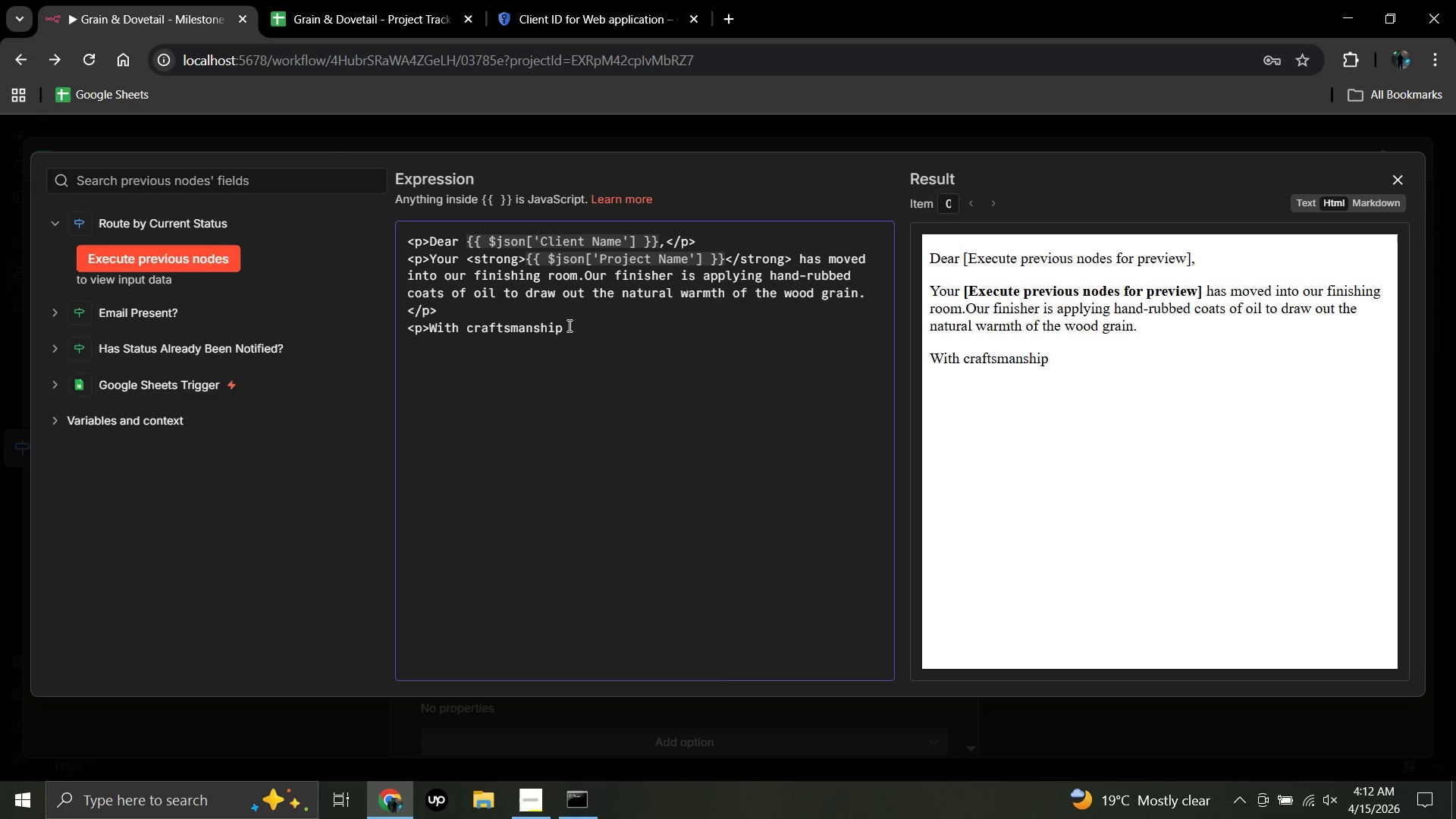 
type( and care)
 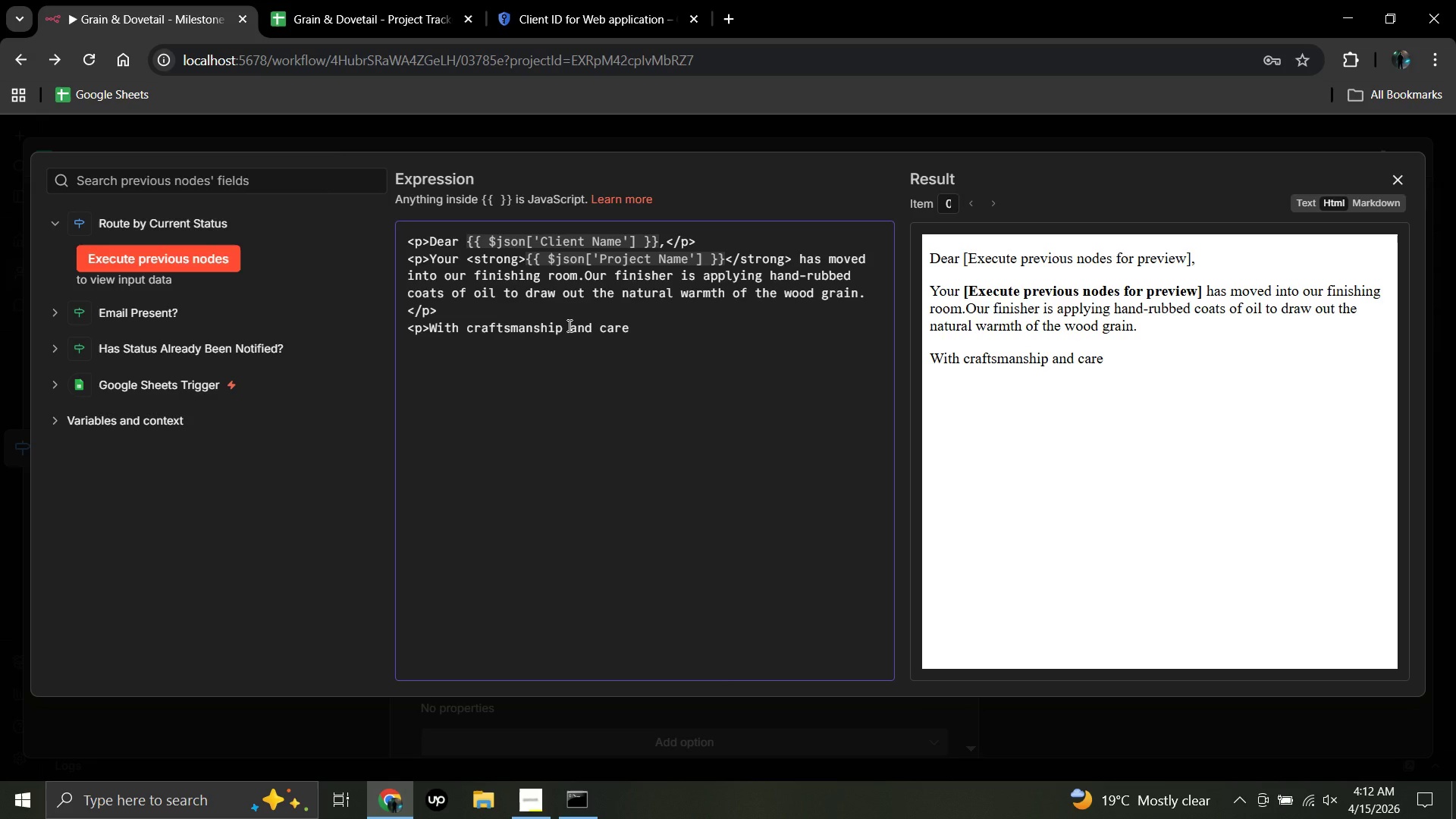 
wait(5.22)
 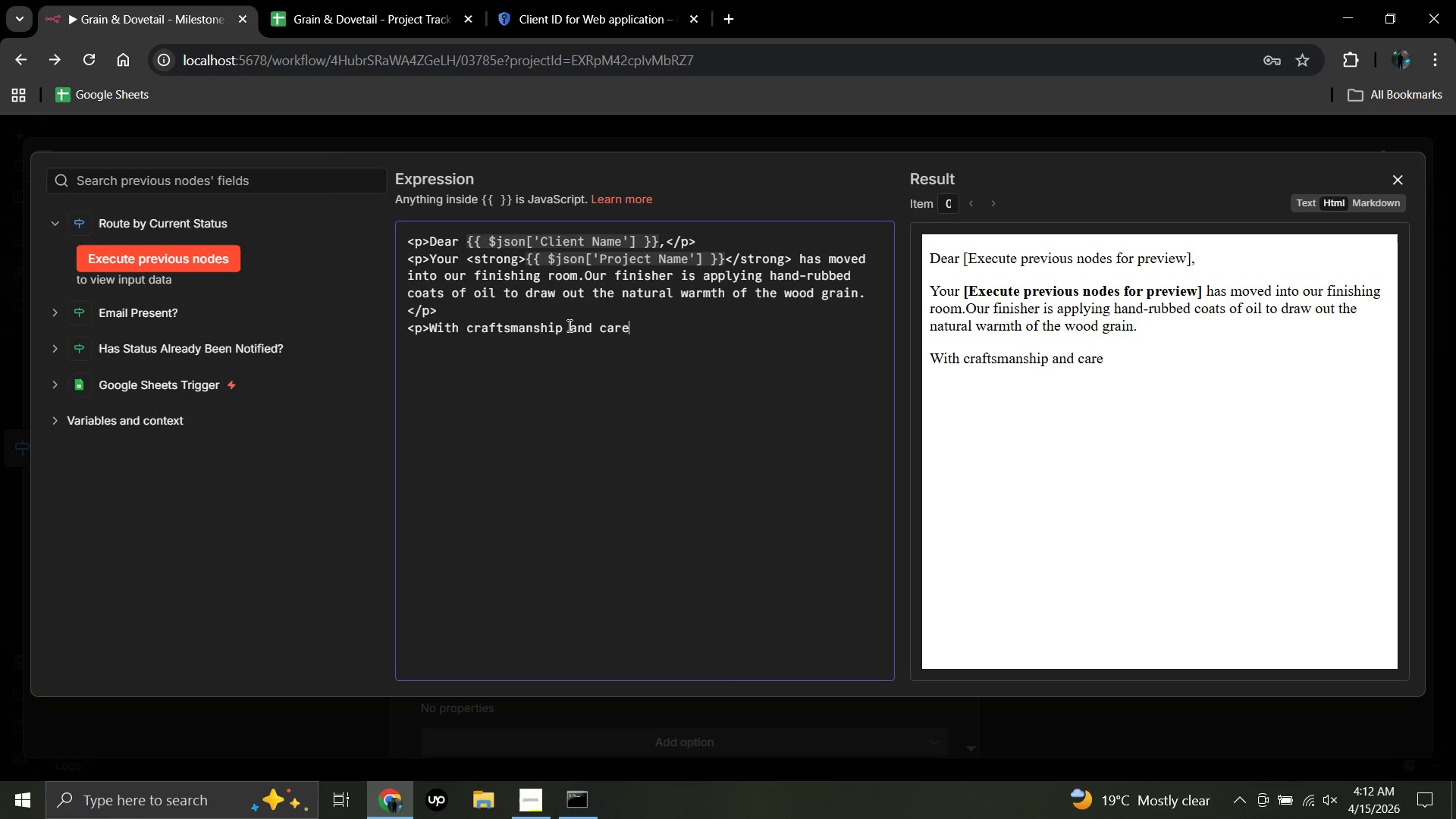 
key(Comma)
 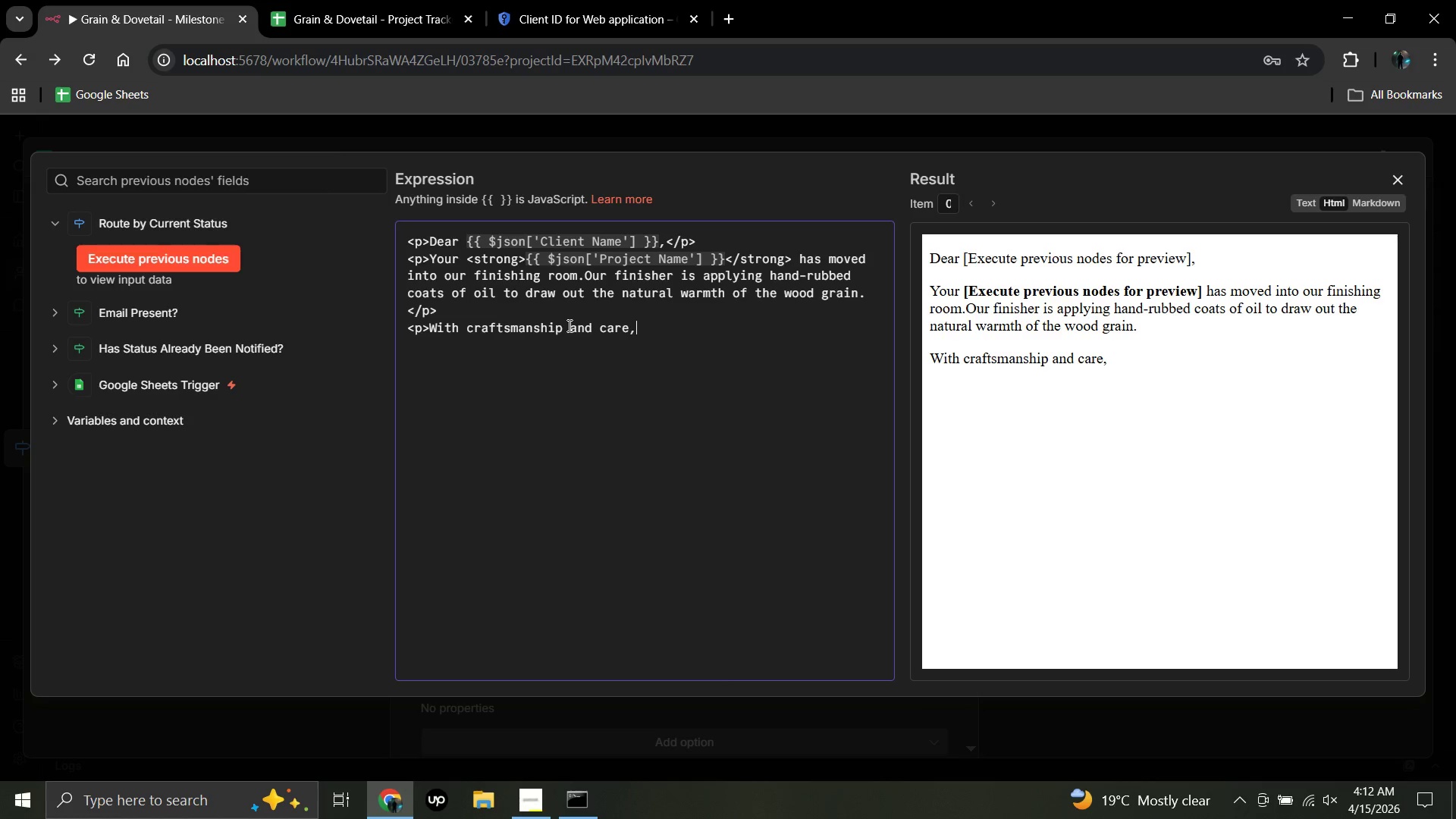 
type(<br)
 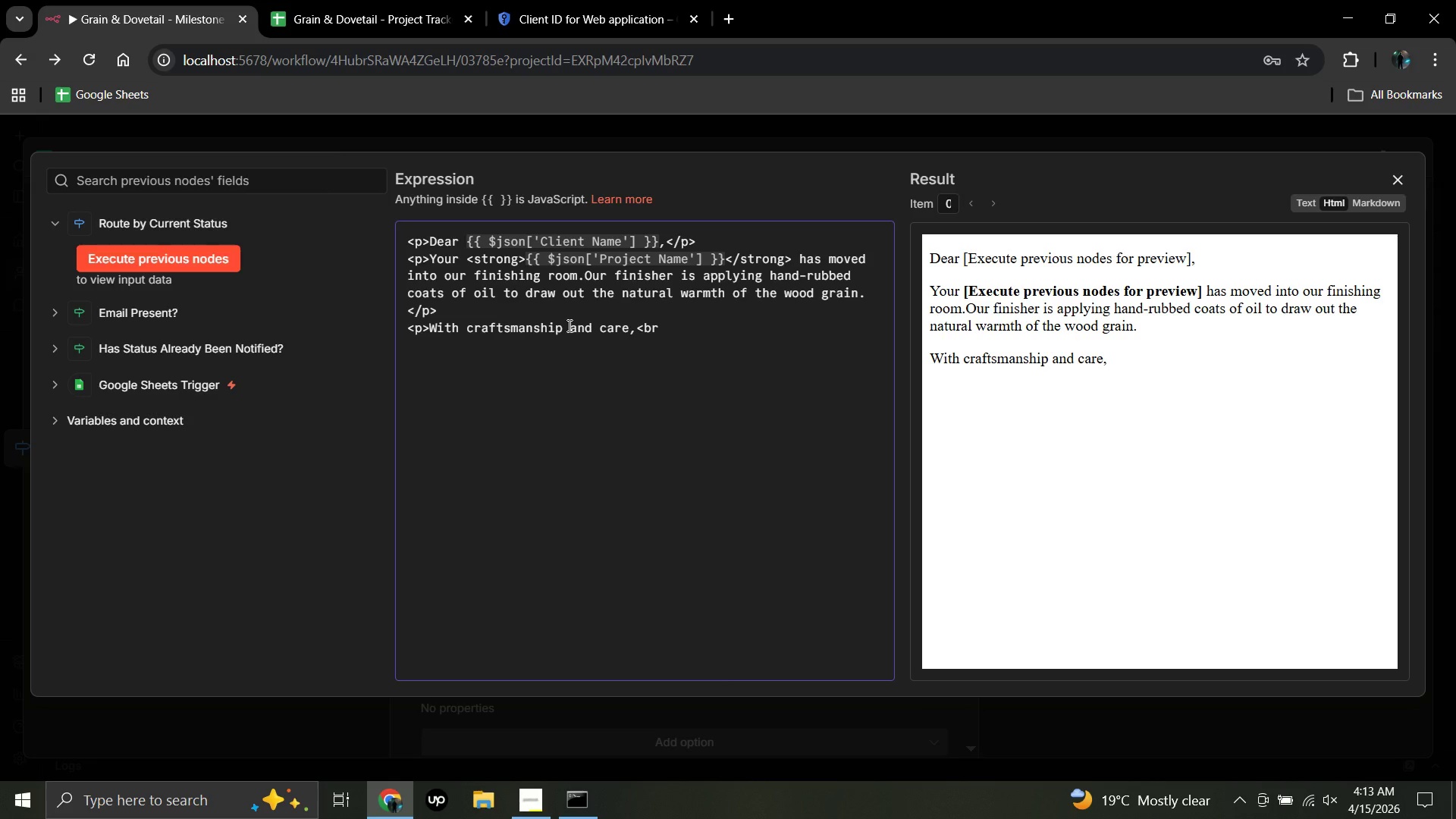 
type(><strong>)
 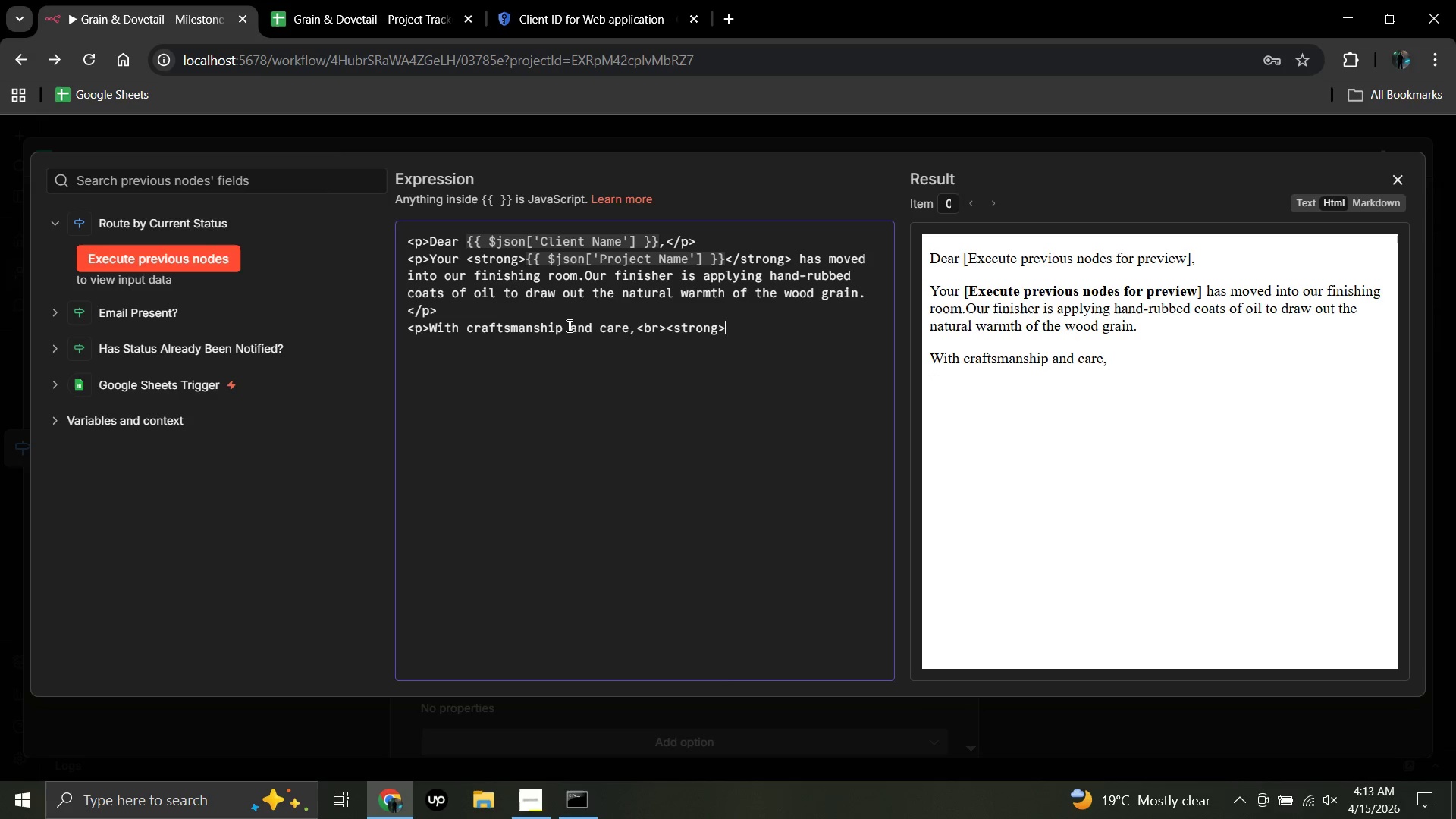 
type(The Grain &amp)
 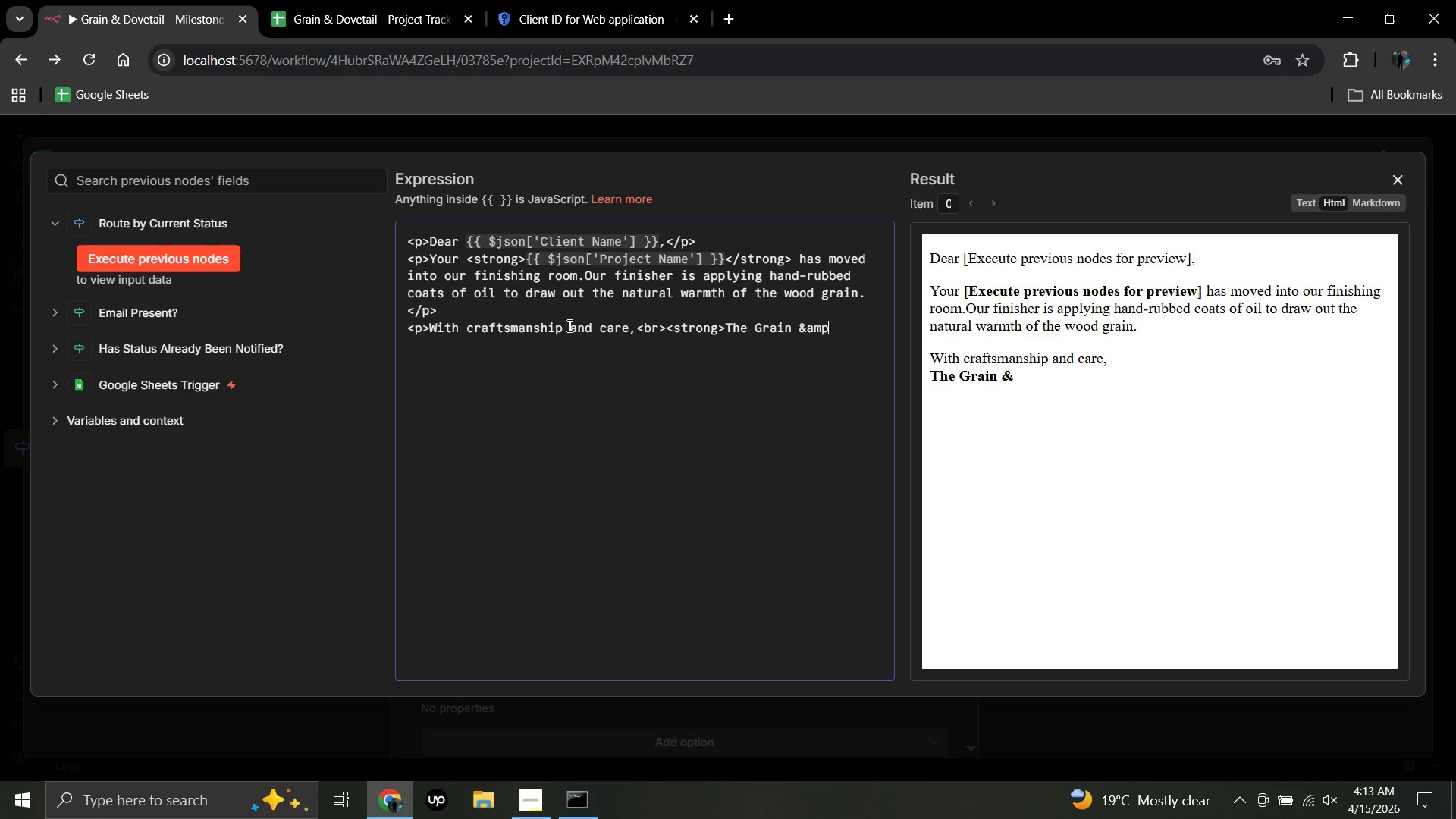 
wait(5.81)
 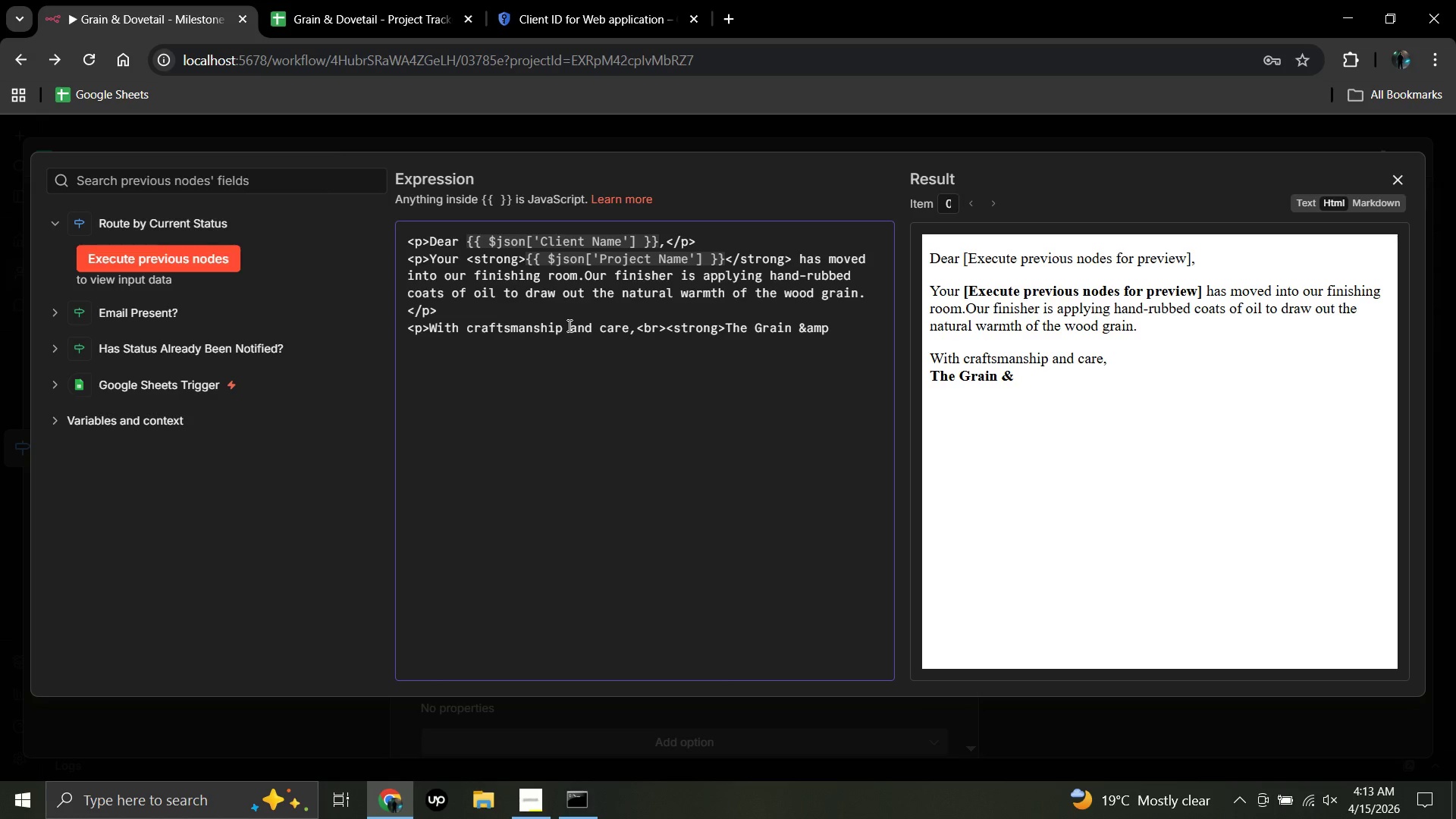 
key(Semicolon)
 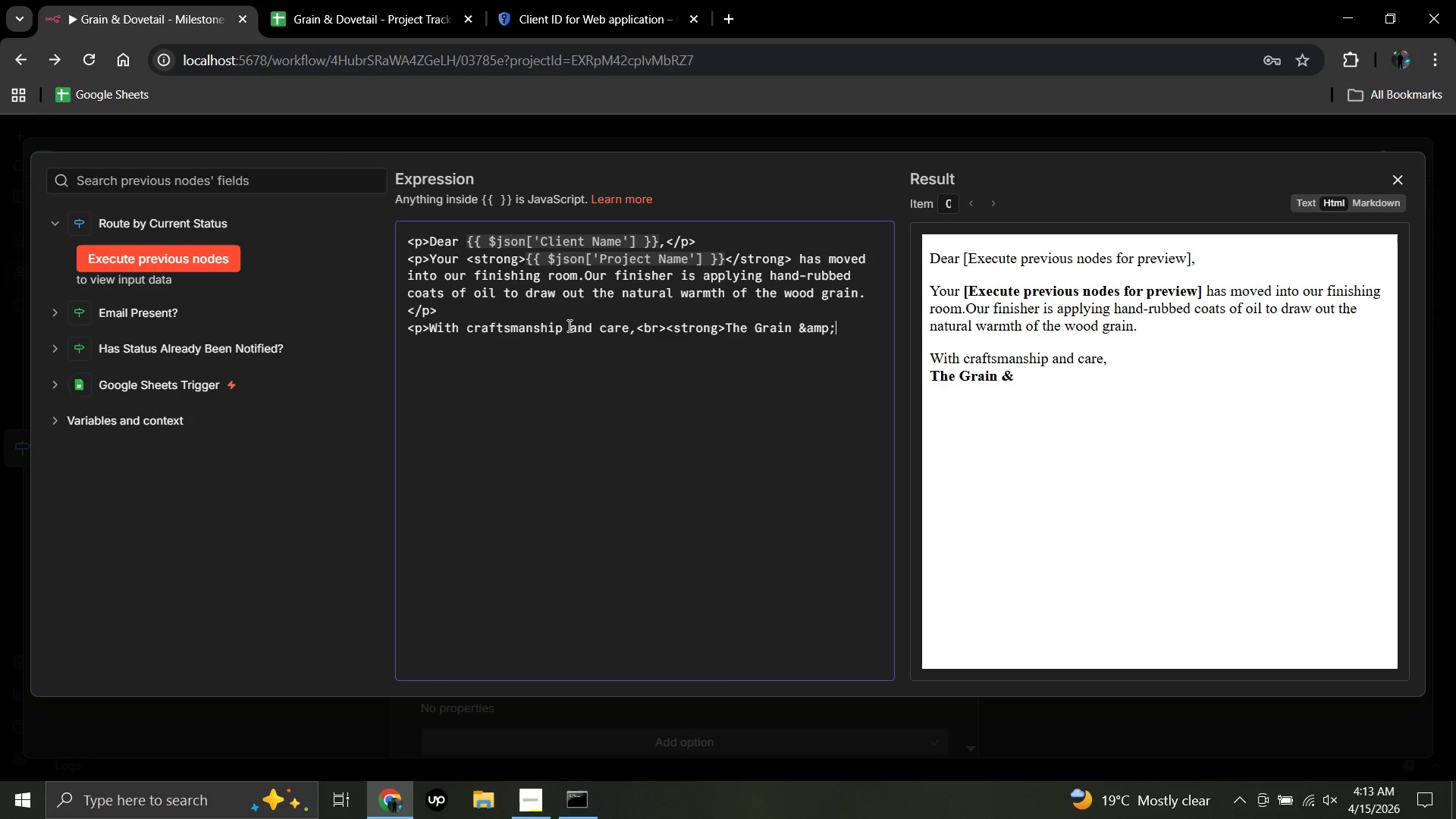 
type(Dovetail)
 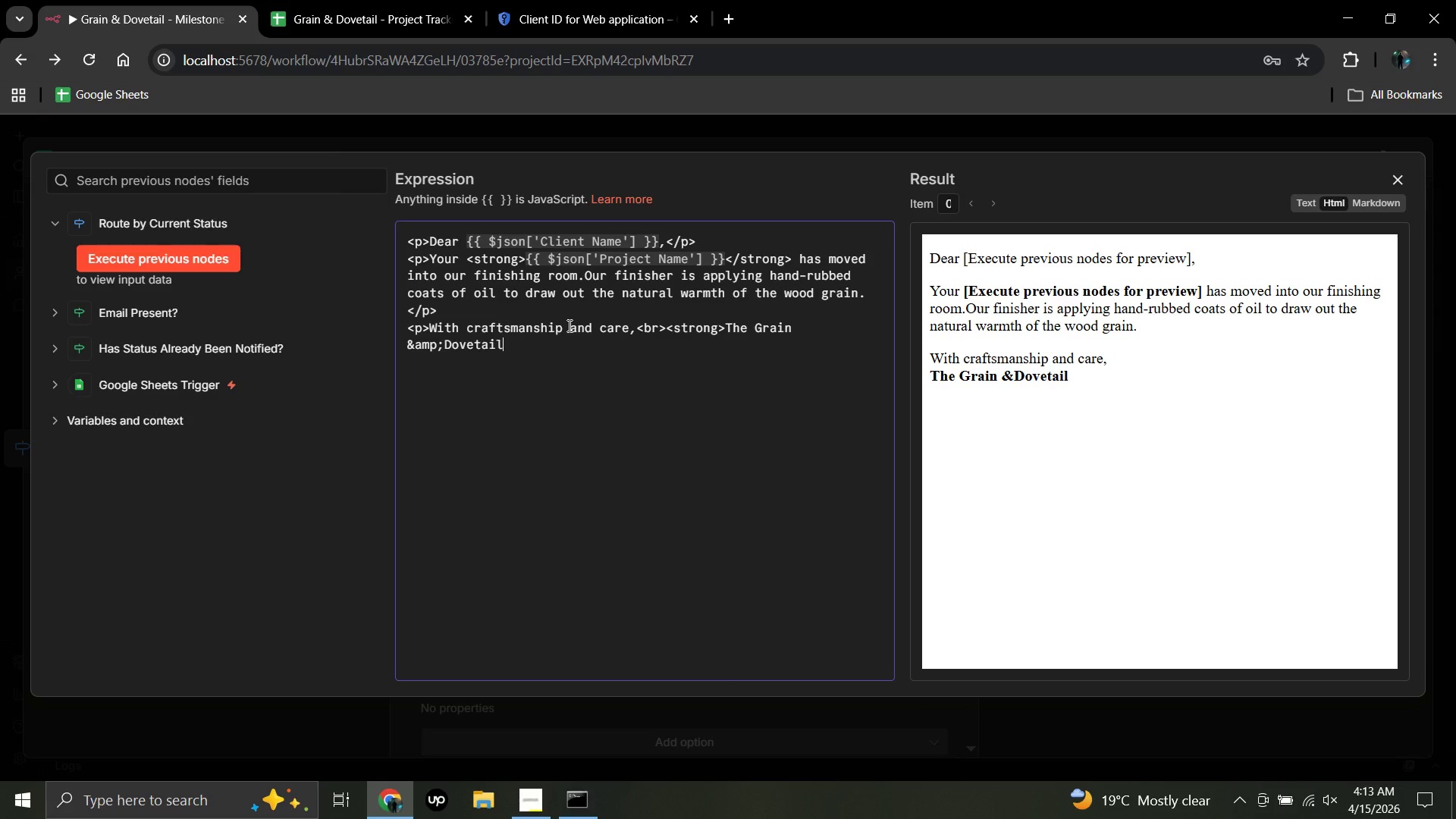 
type( Team)
 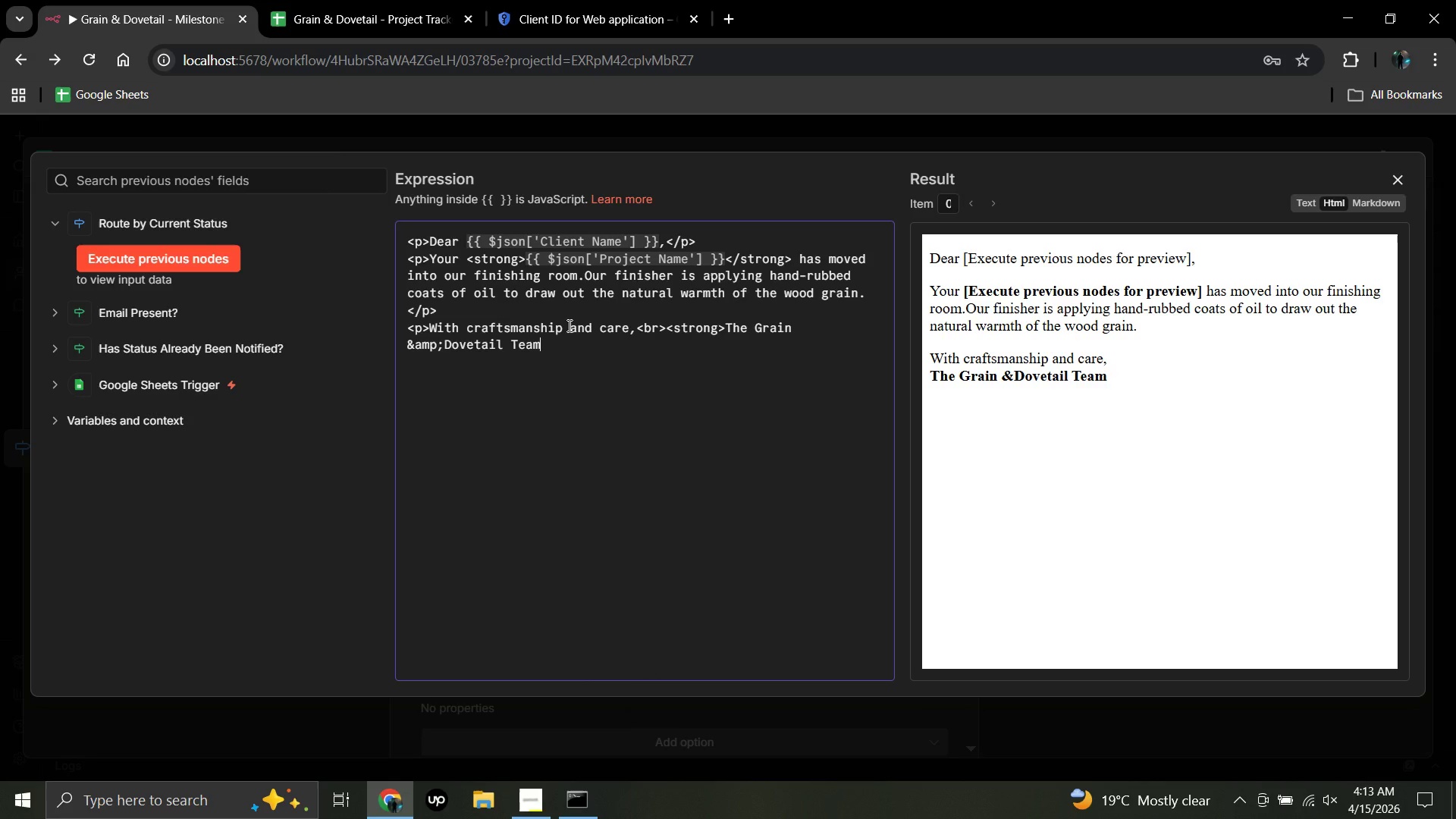 
key(Shift+Comma)
 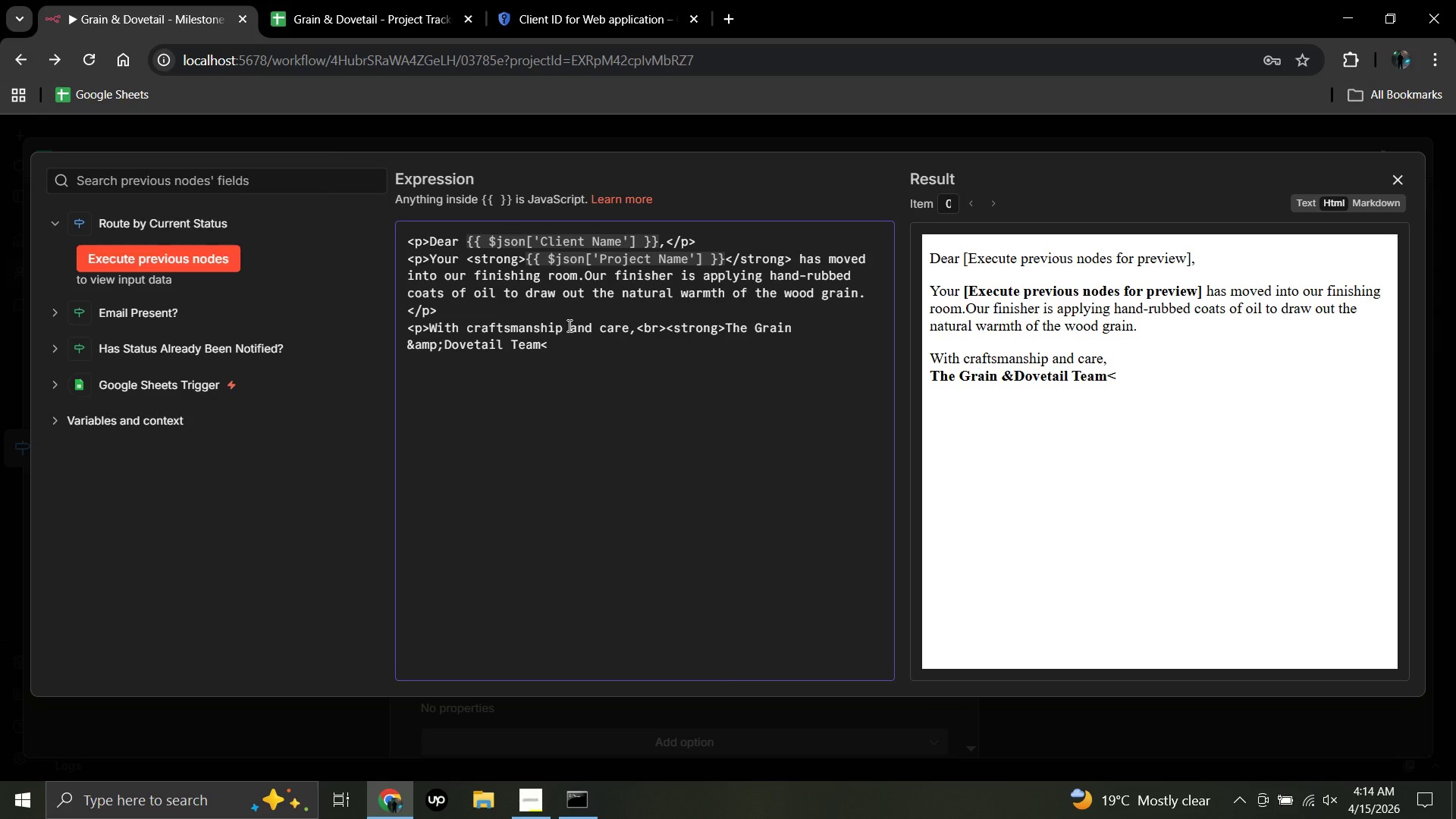 
key(Slash)
 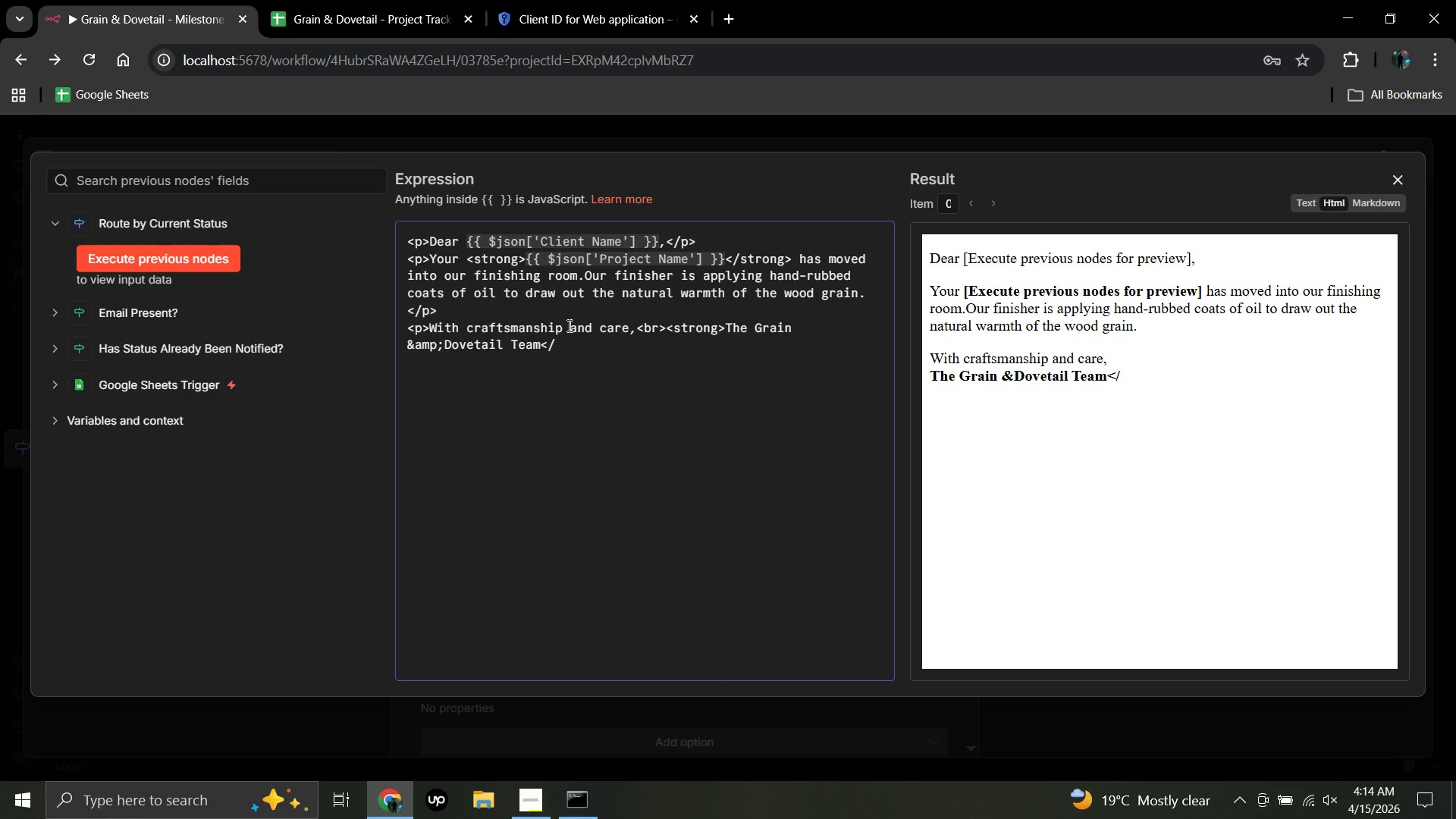 
type(strong)
 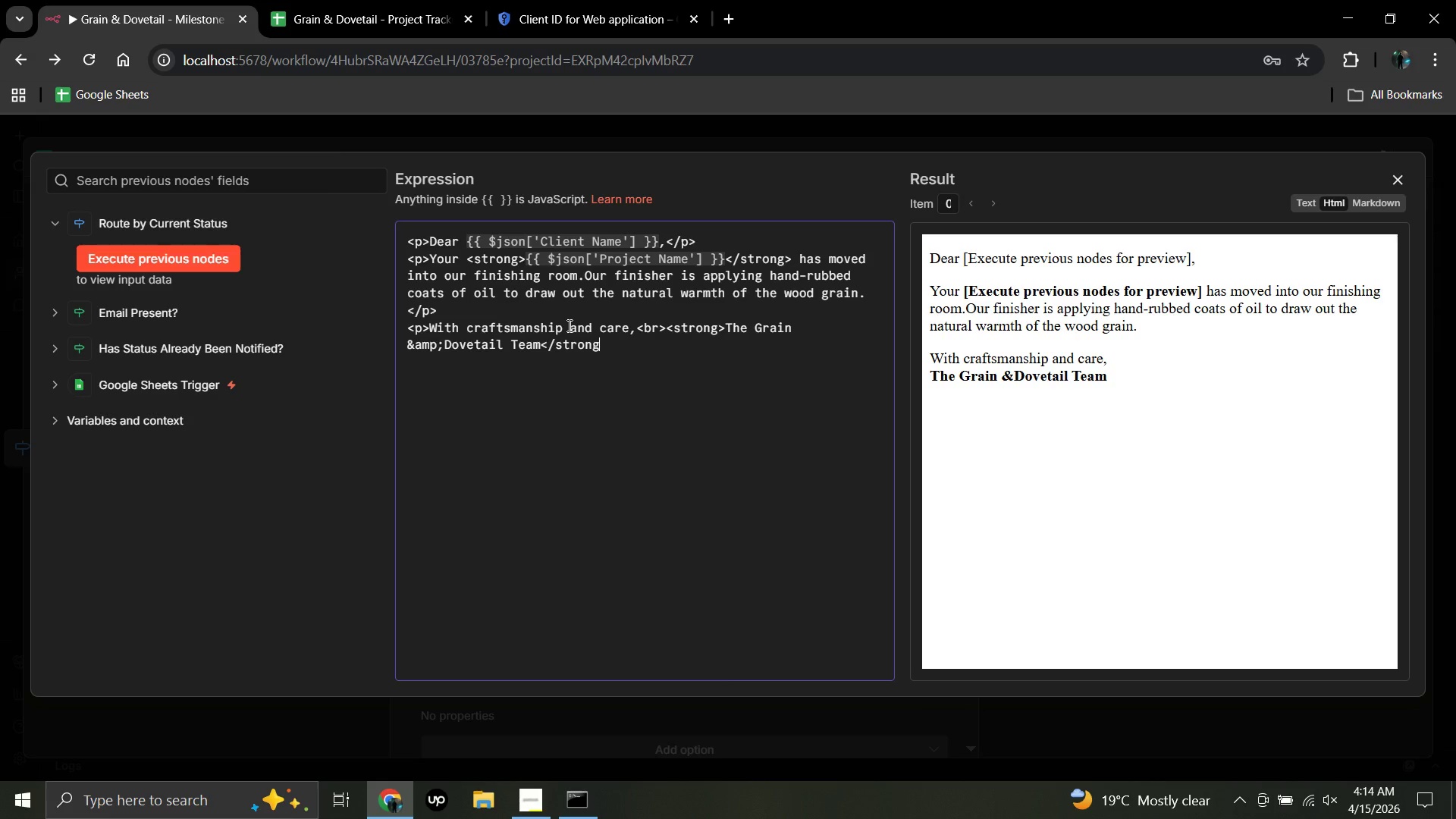 
key(Shift+Period)
 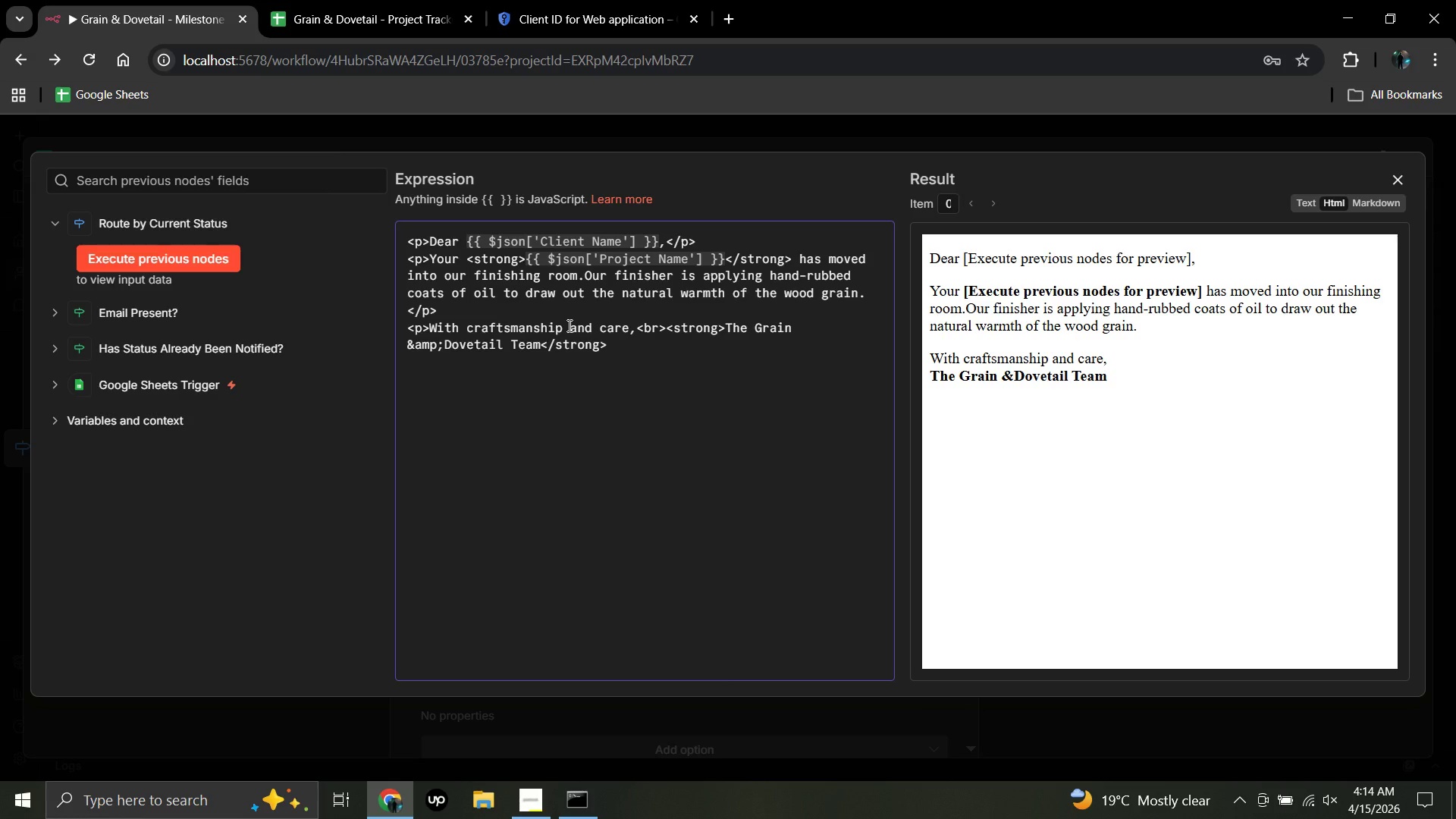 
key(Shift+Comma)
 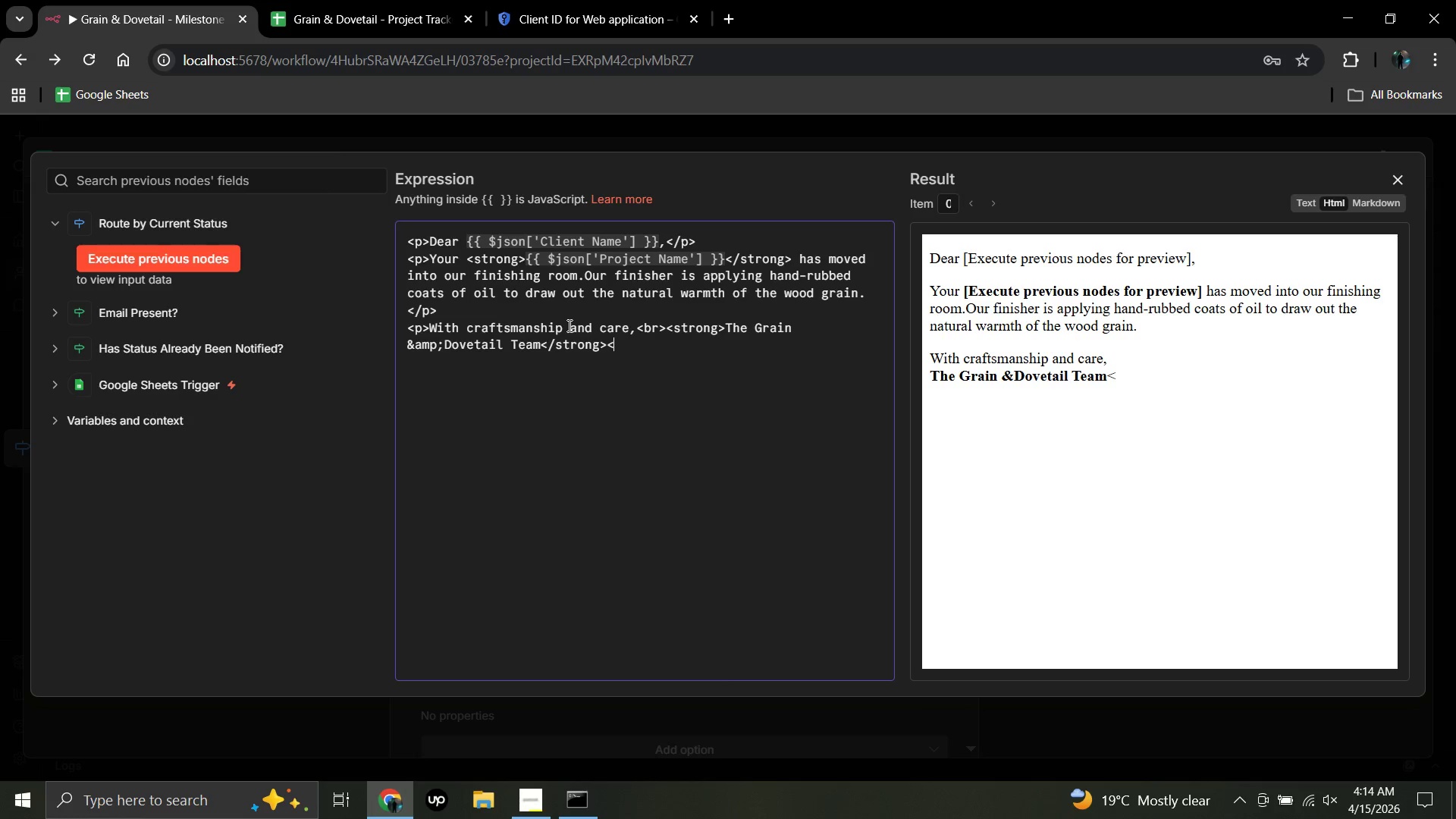 
key(Slash)
 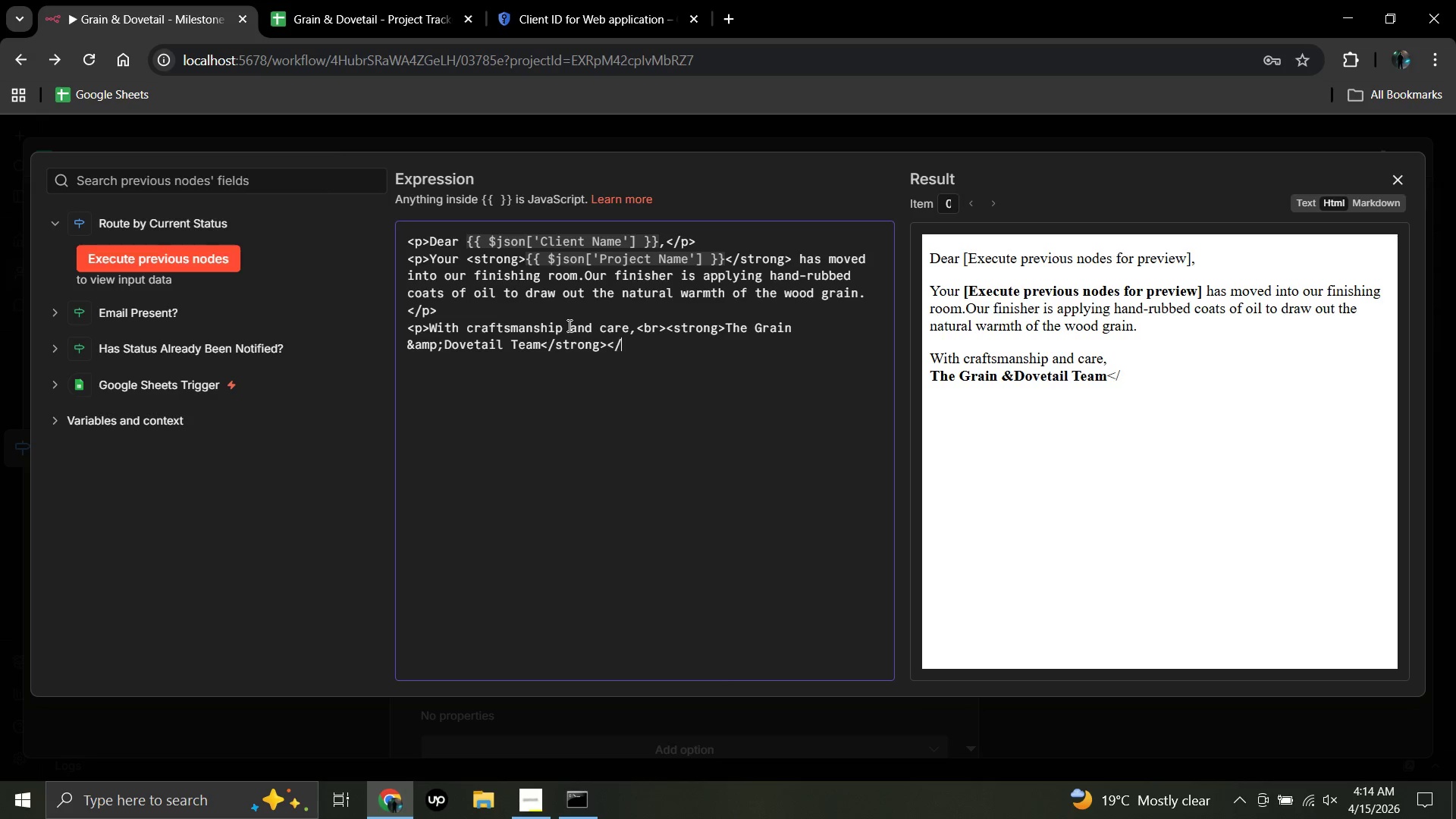 
key(P)
 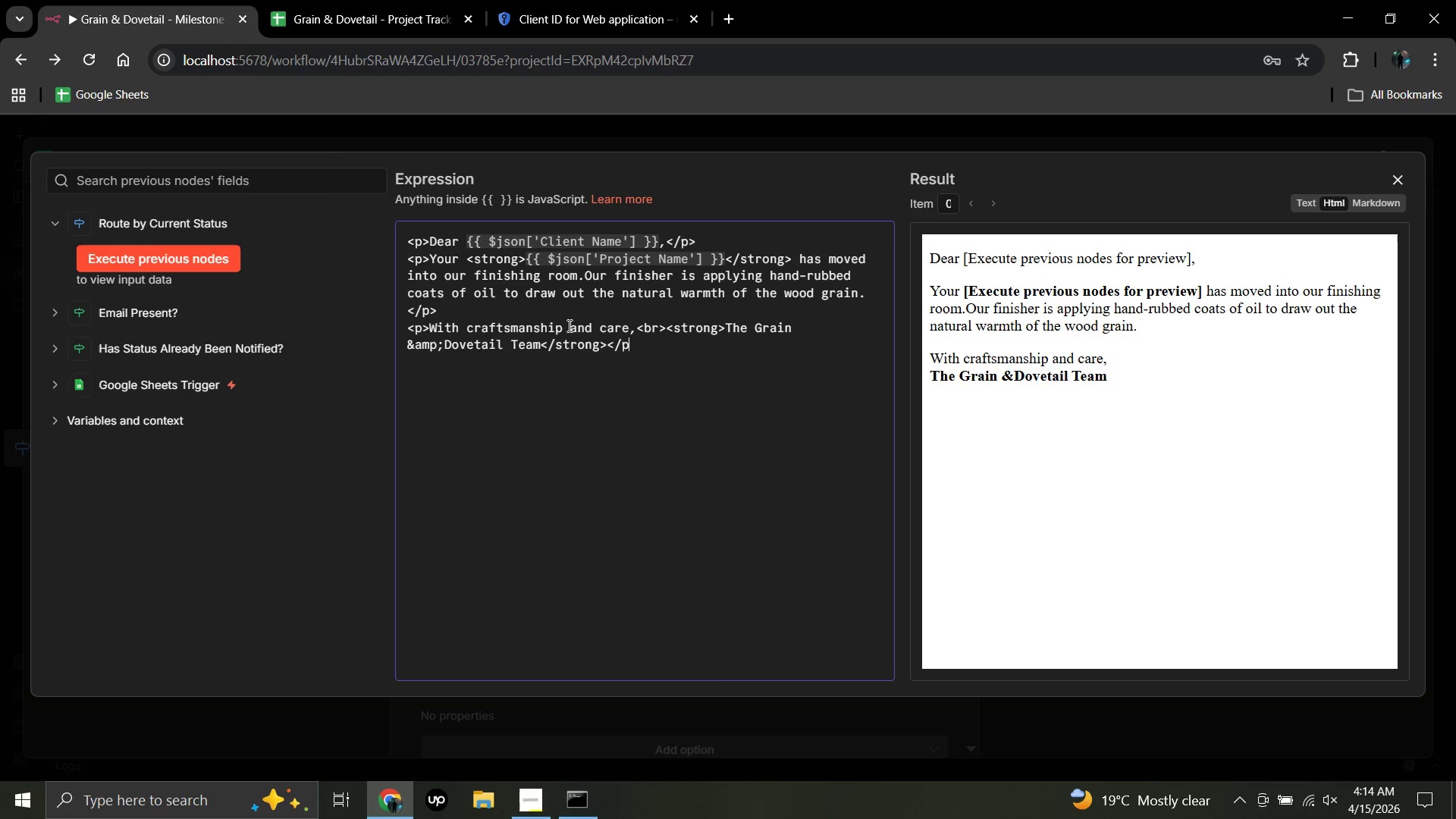 
key(Shift+Period)
 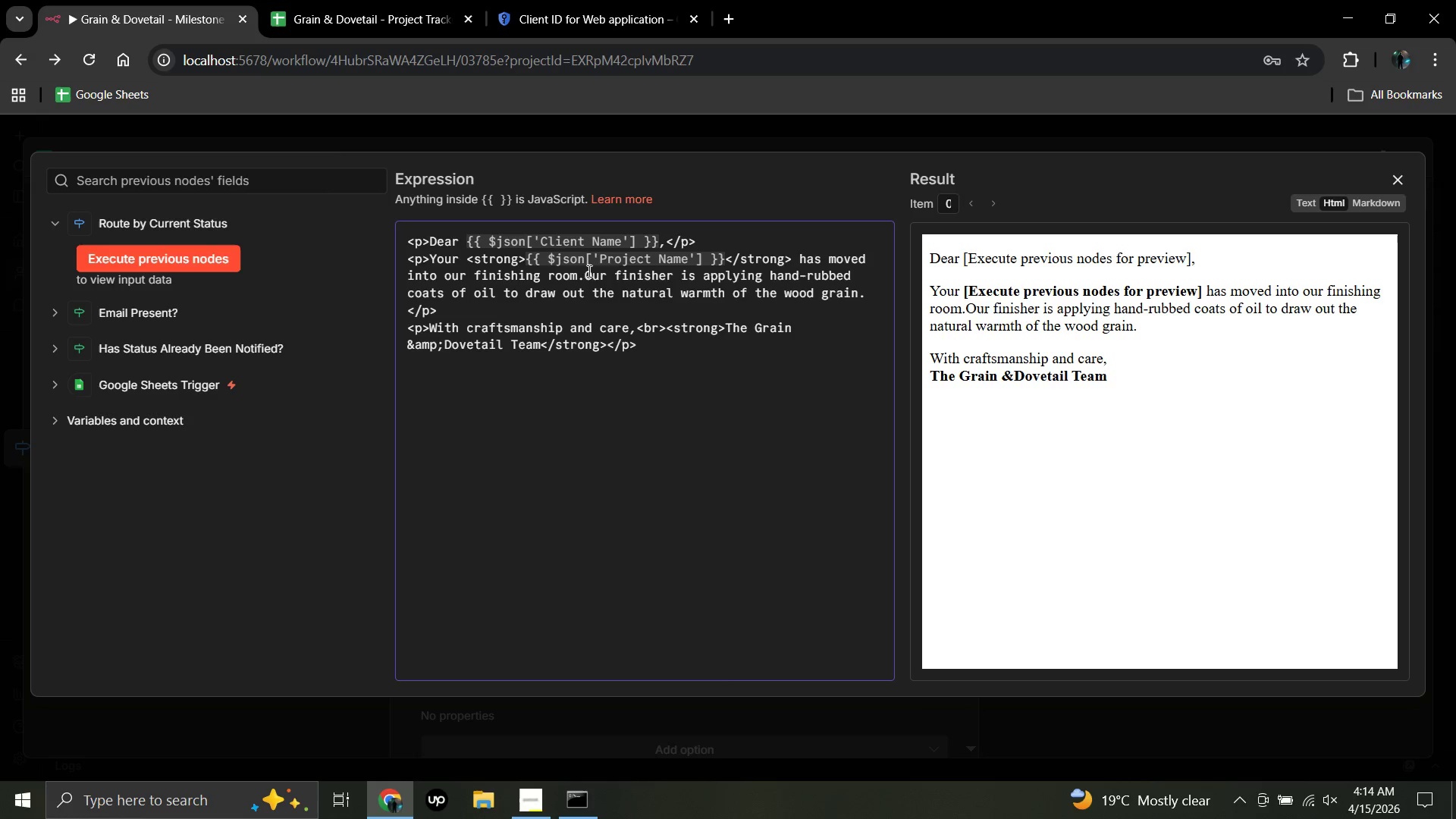 
wait(6.56)
 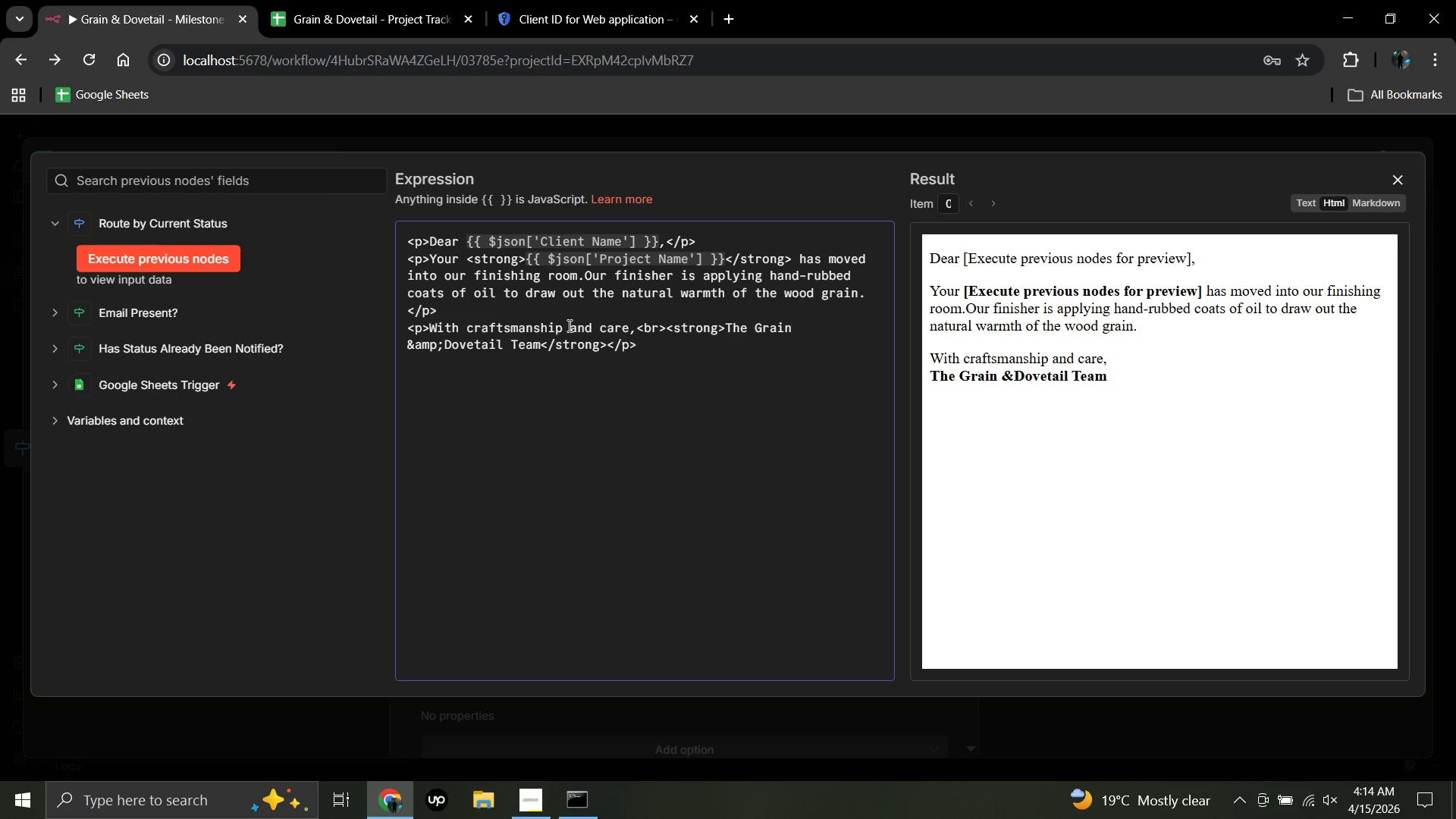 
left_click([1399, 177])
 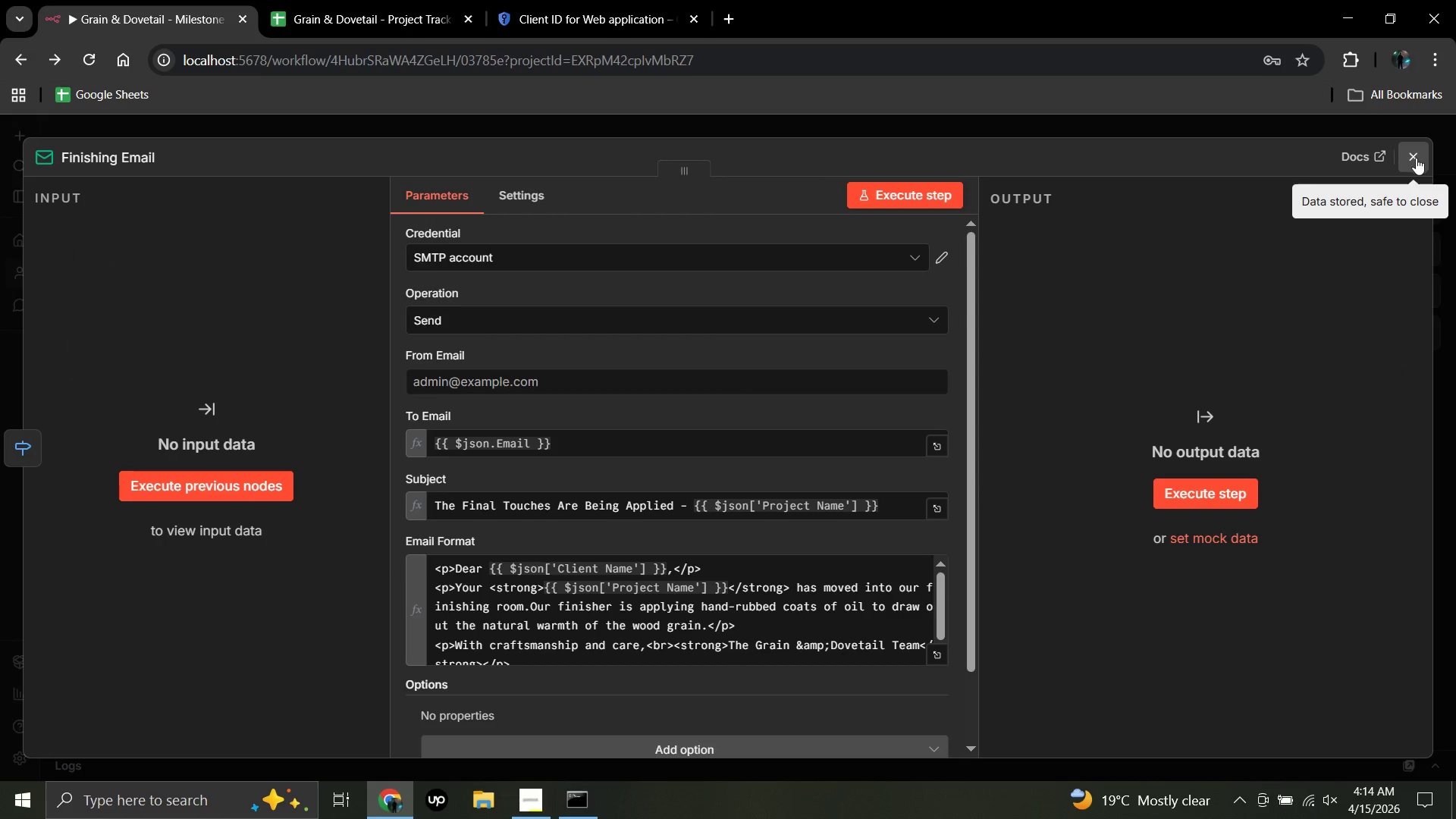 
left_click([1416, 158])
 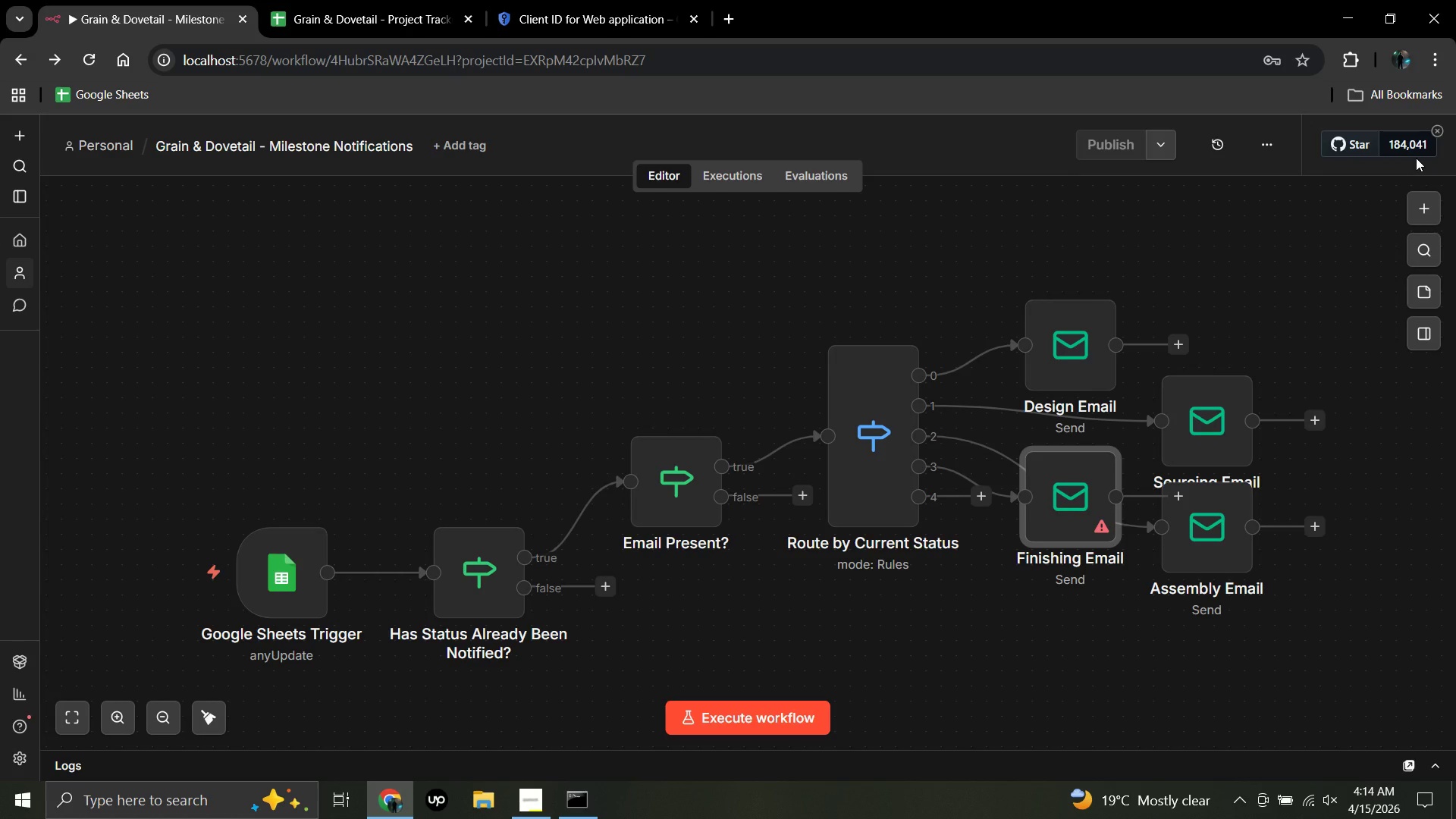 
wait(8.8)
 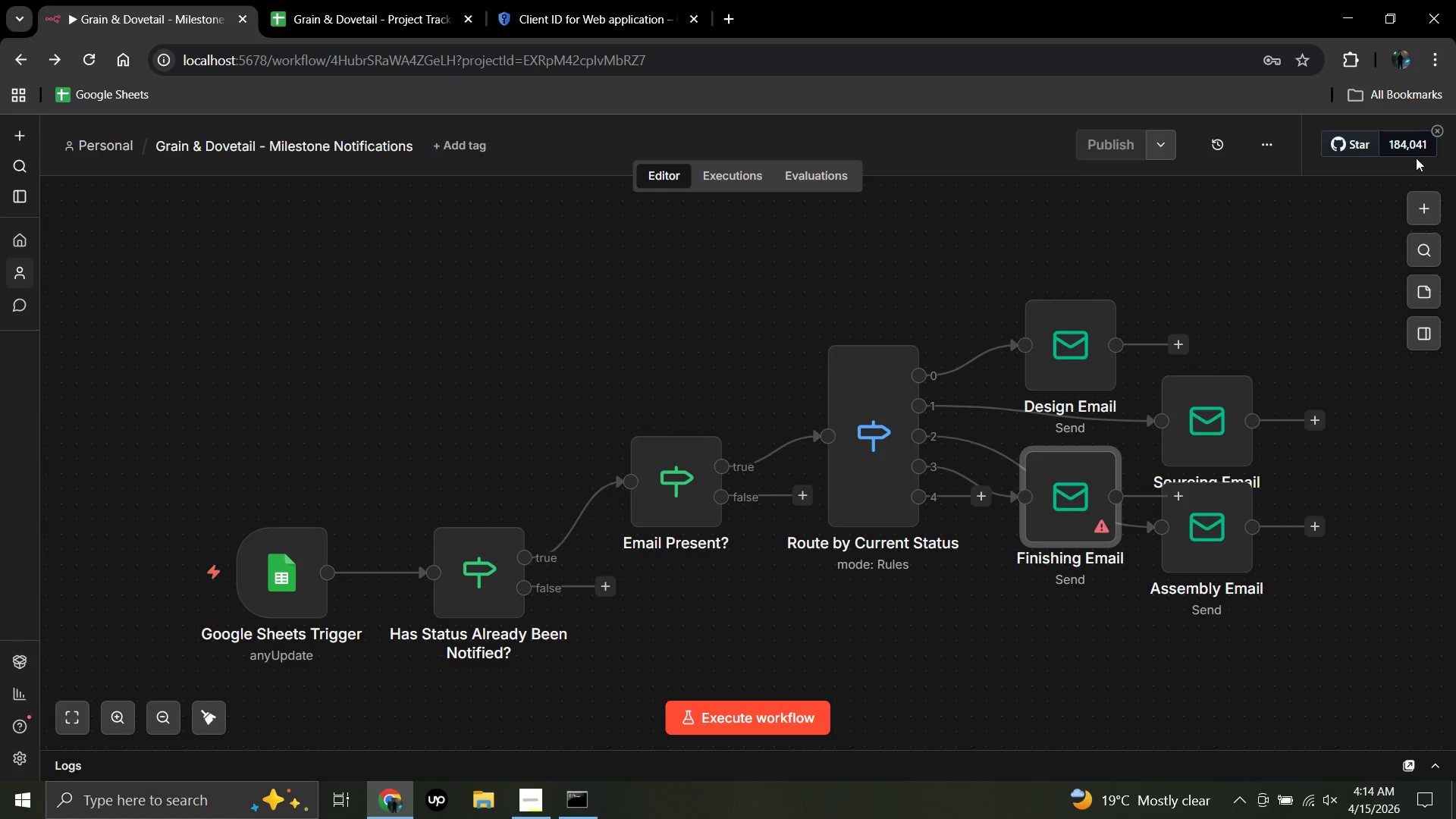 
left_click([983, 498])
 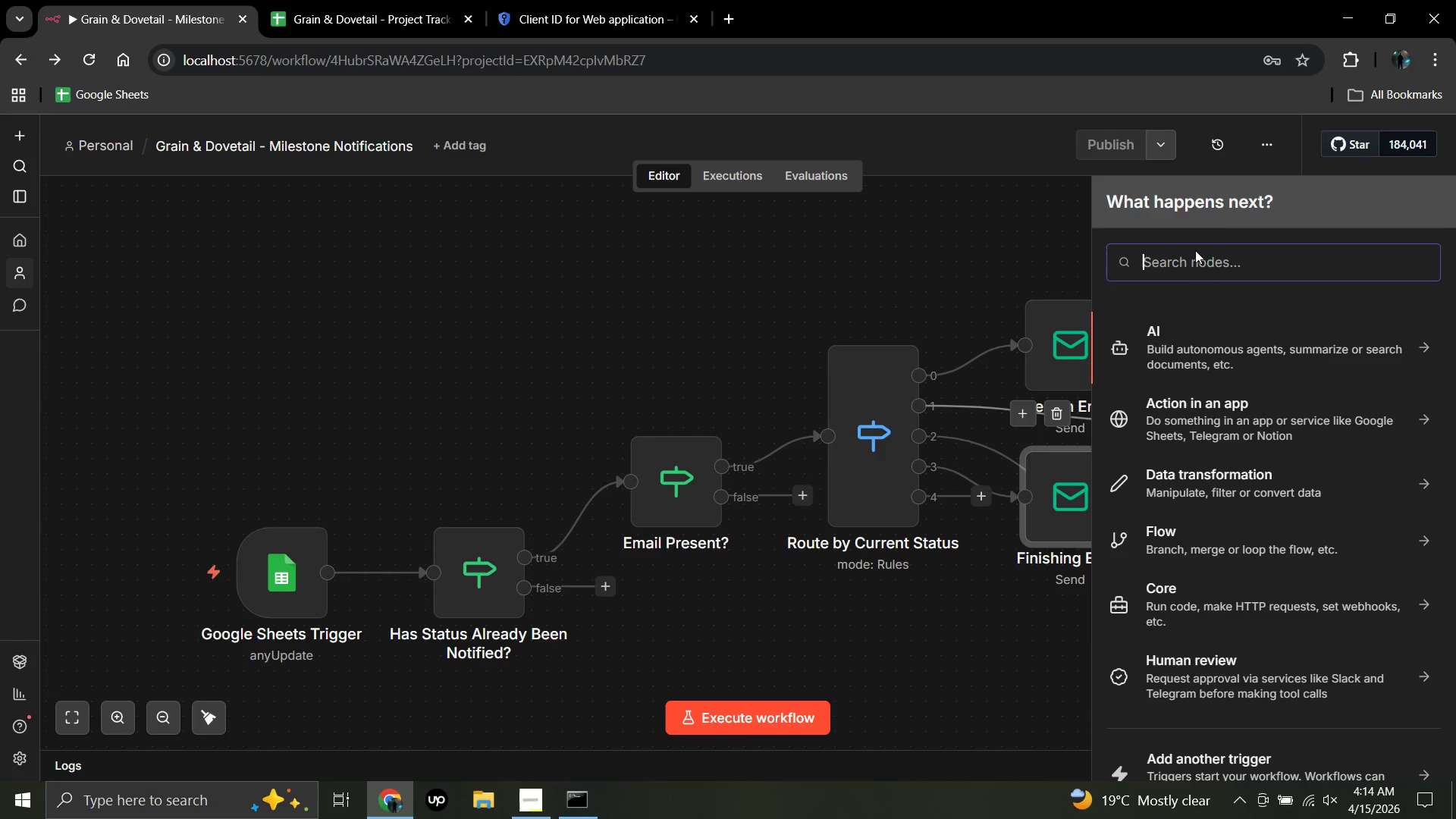 
left_click([1193, 258])
 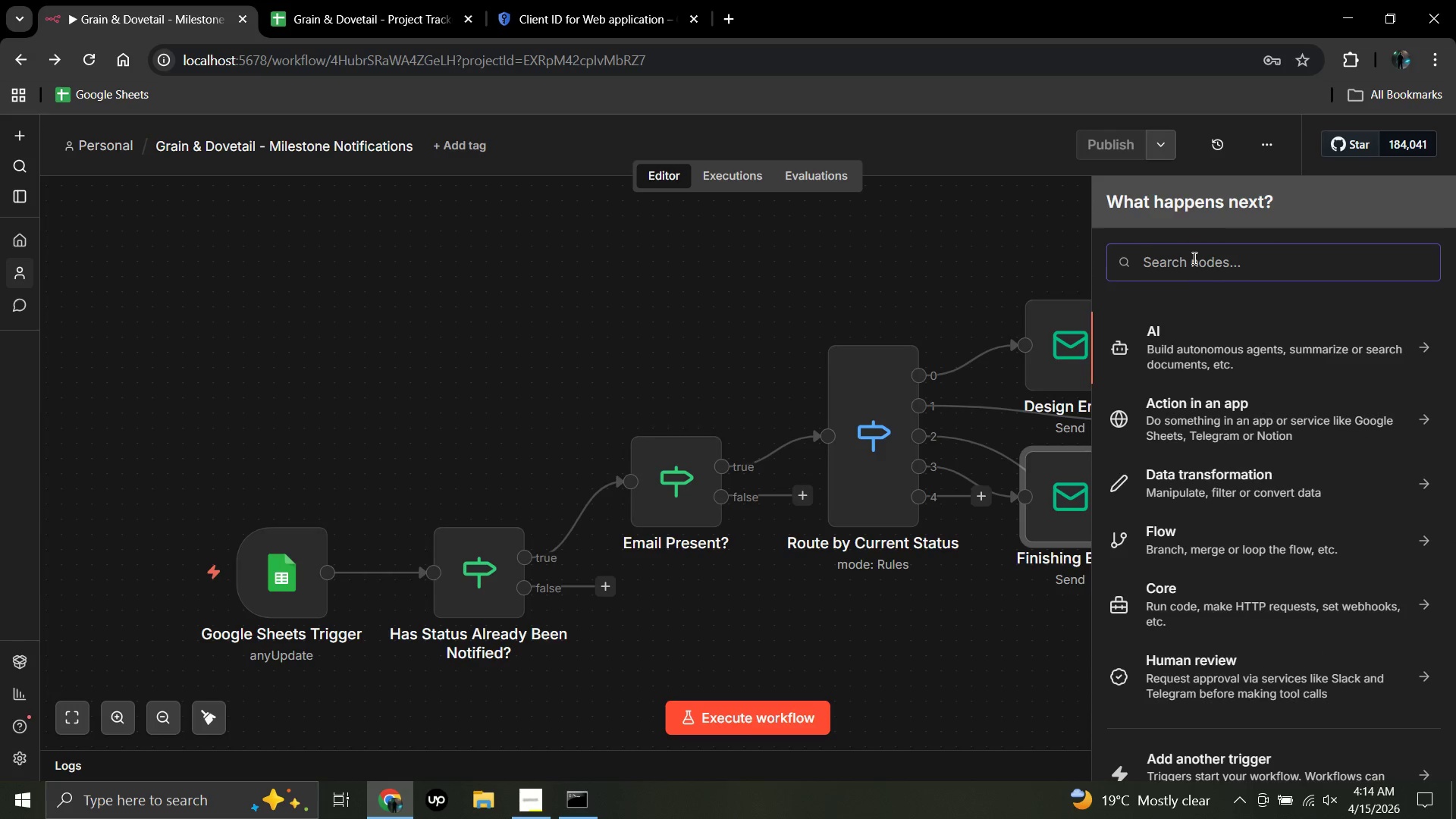 
type(se)
 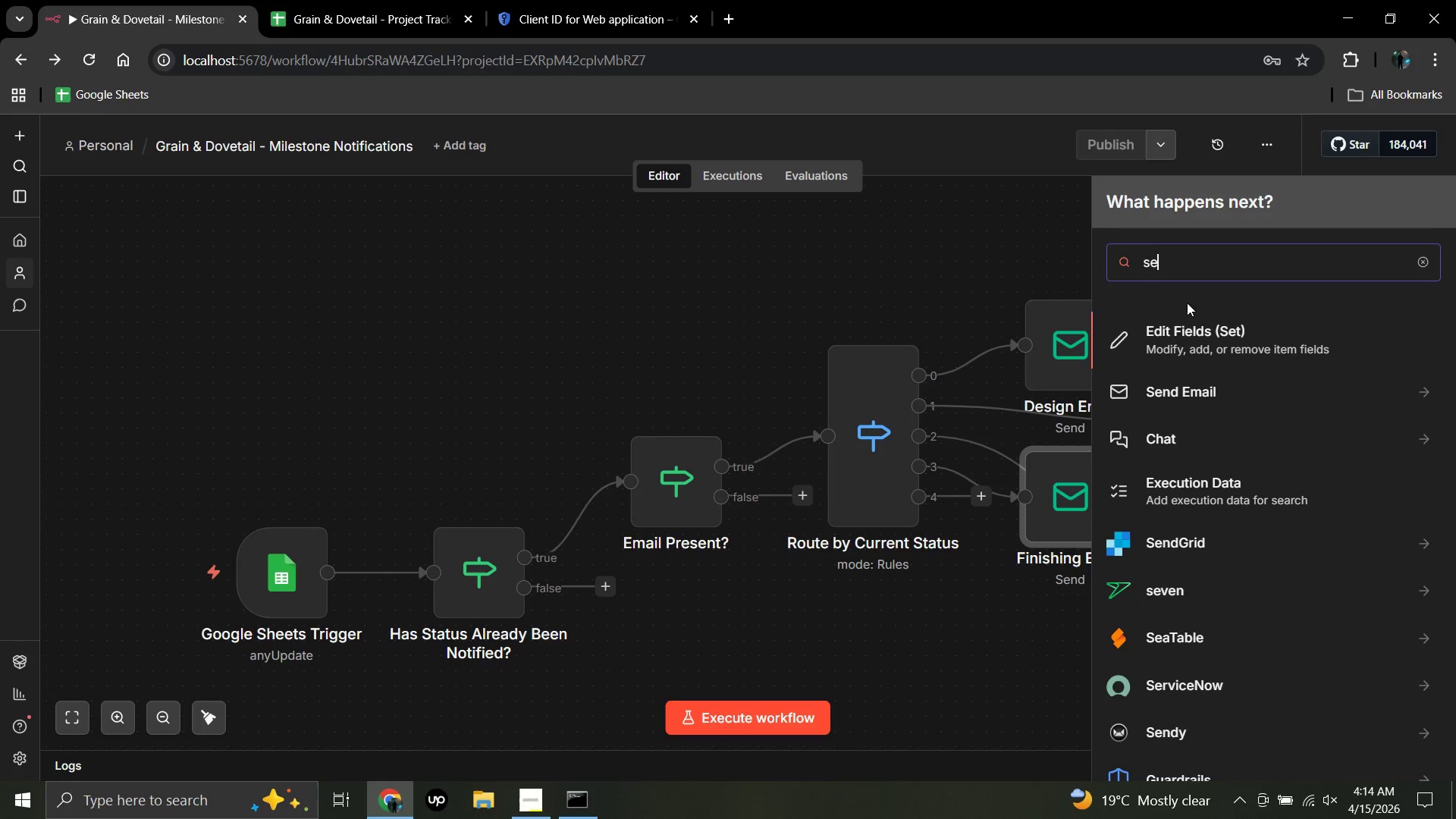 
left_click([1185, 391])
 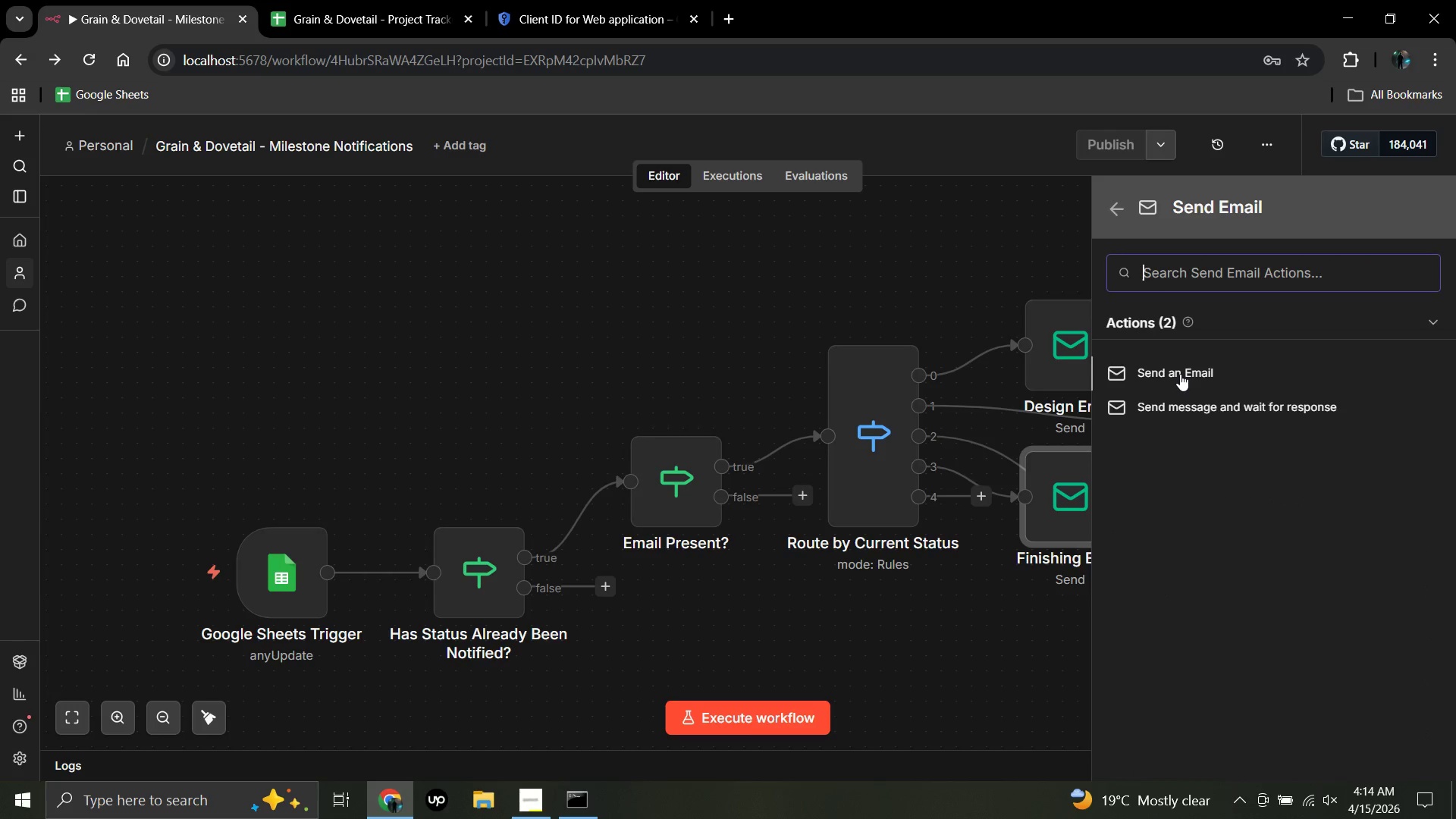 
left_click([1180, 374])
 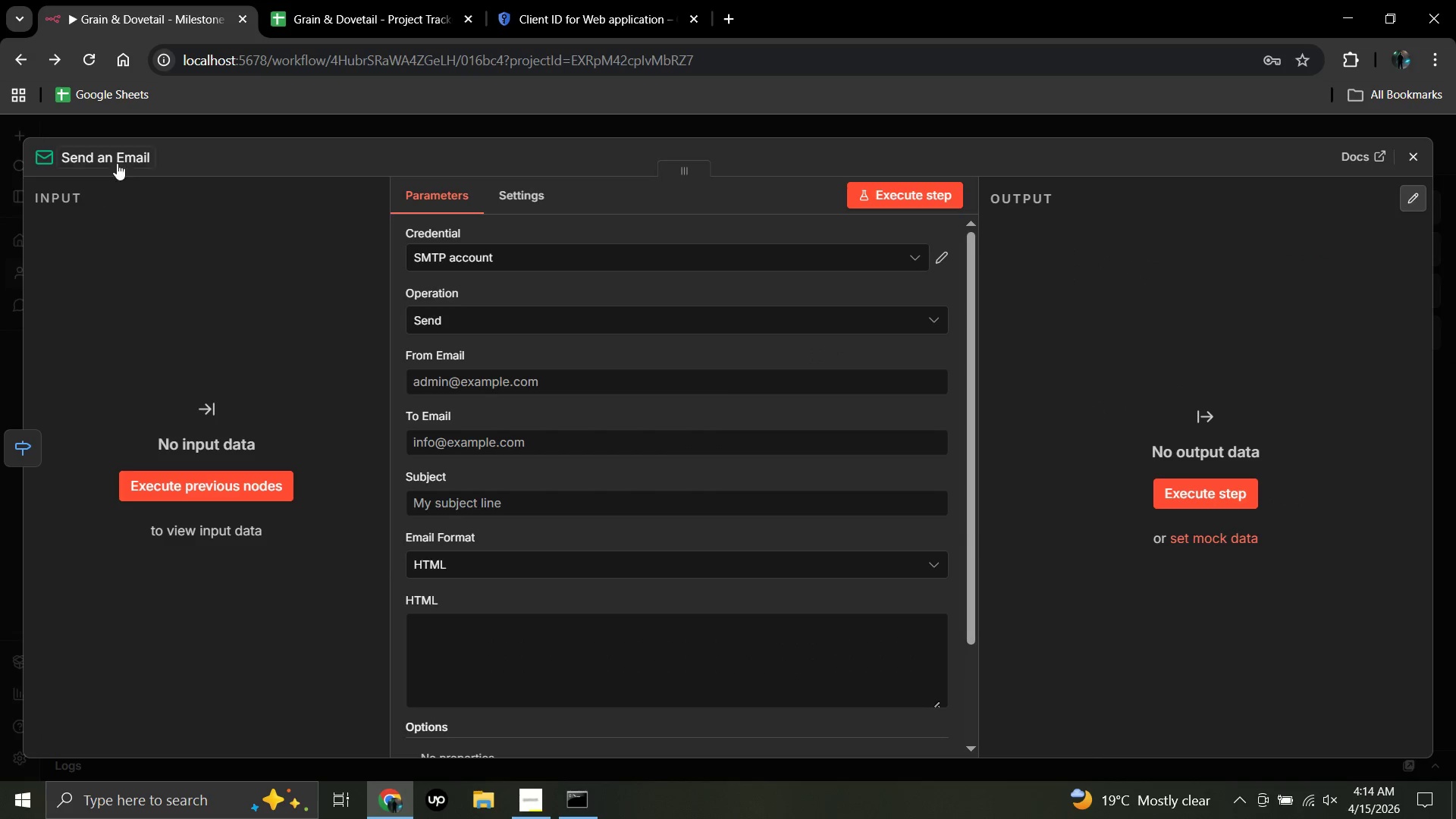 
left_click([146, 149])
 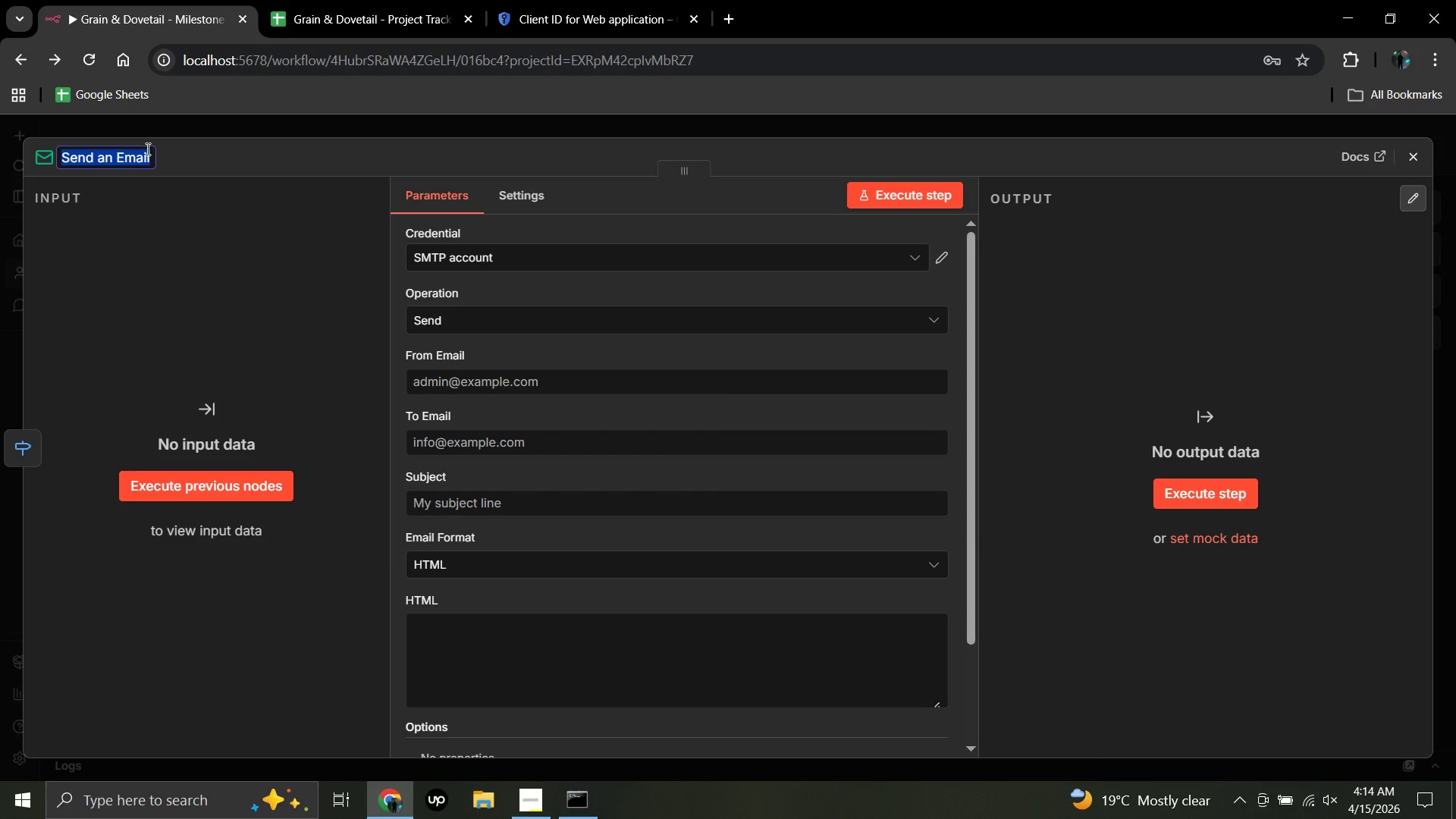 
key(Backspace)
 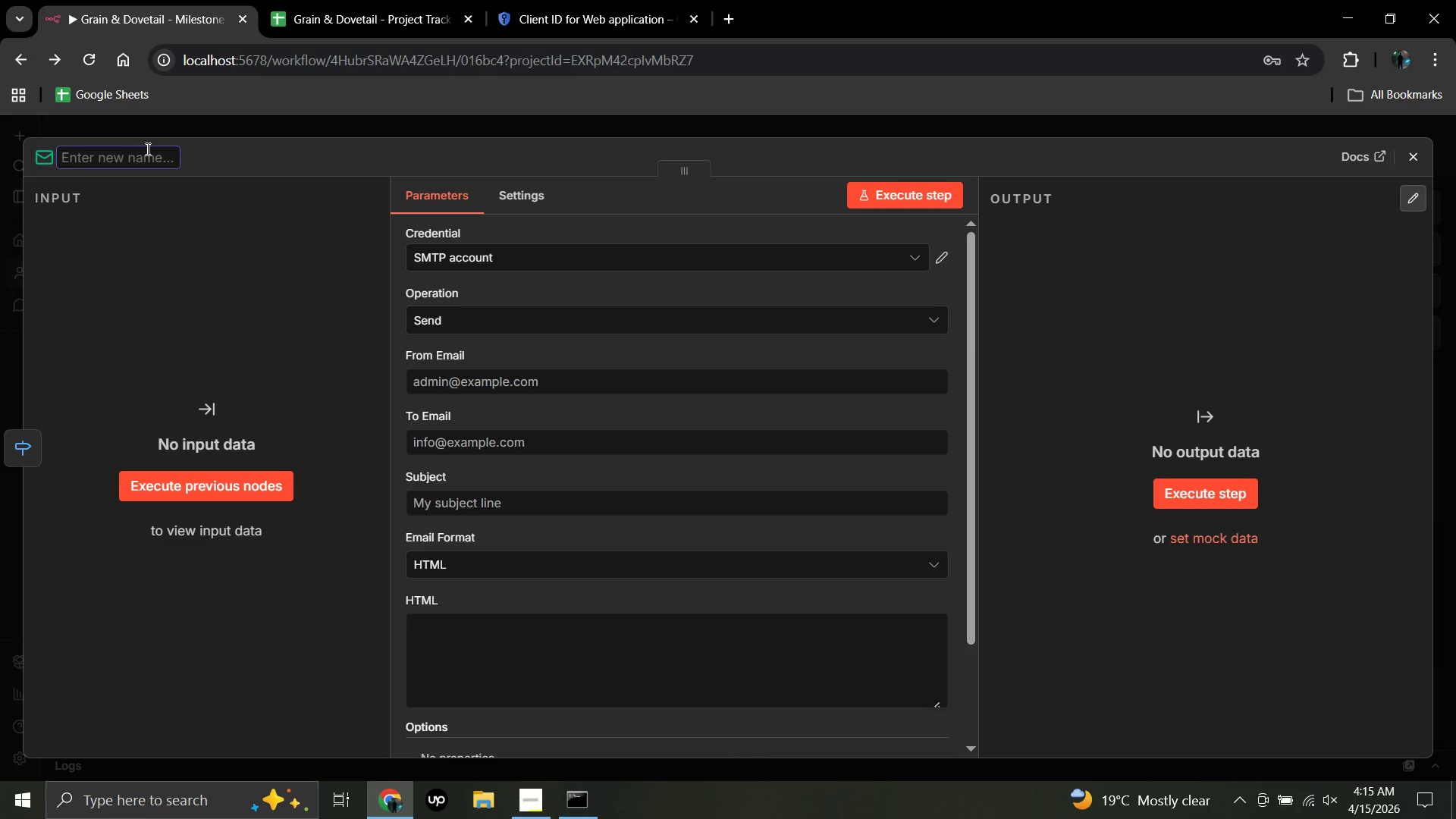 
wait(20.36)
 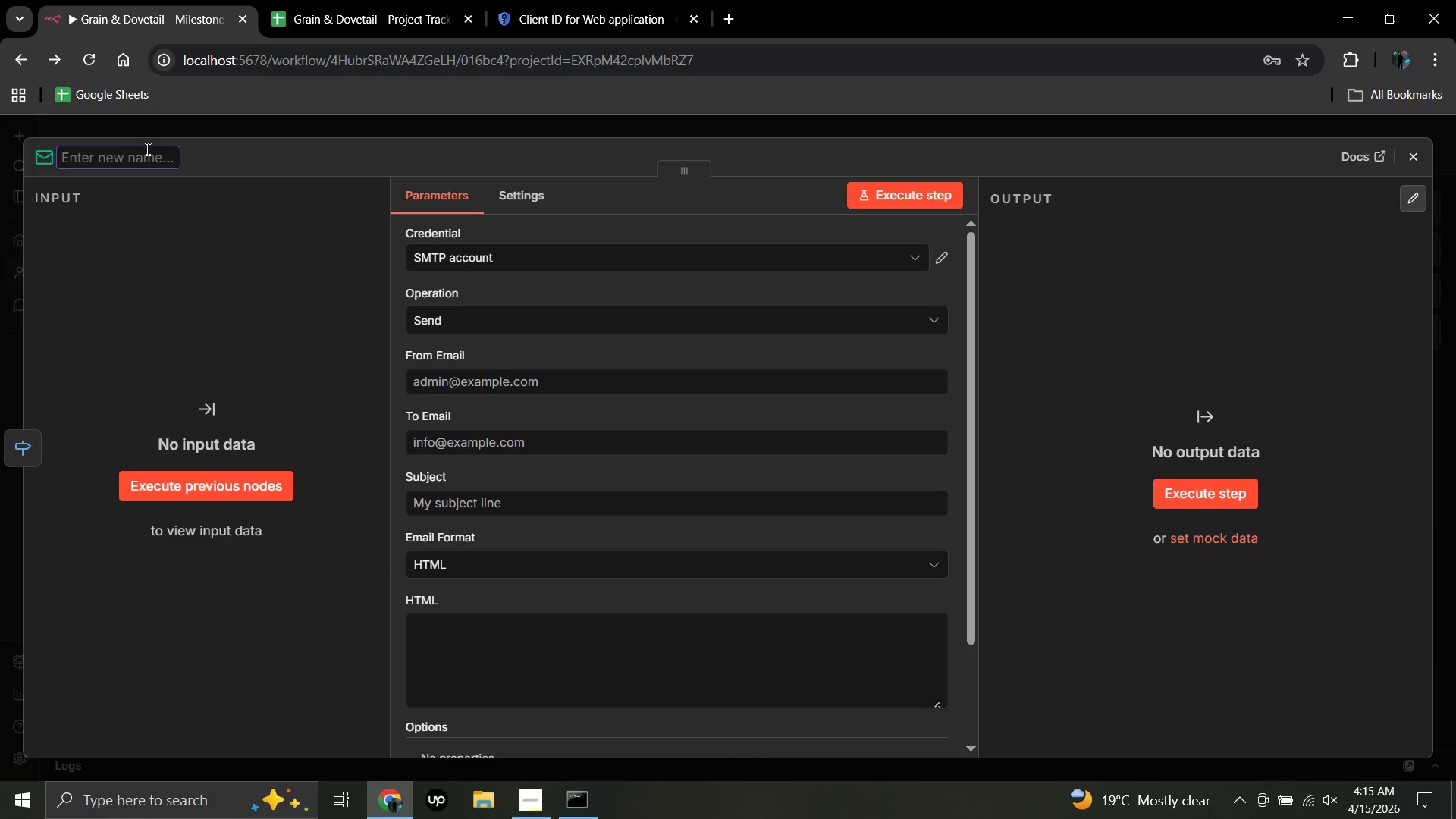 
hold_key(key=CapsLock, duration=0.33)
 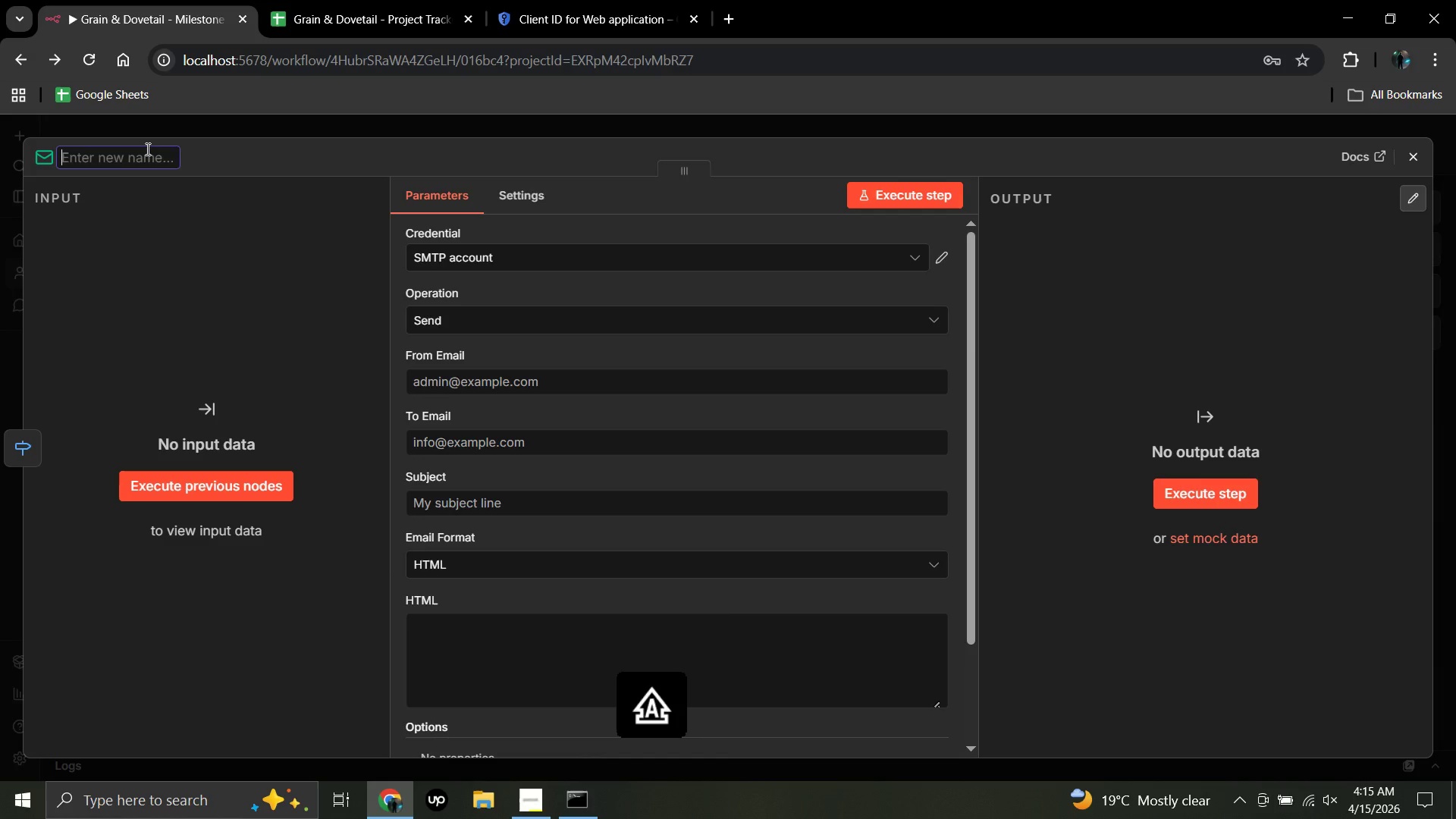 
type(Ready Email)
 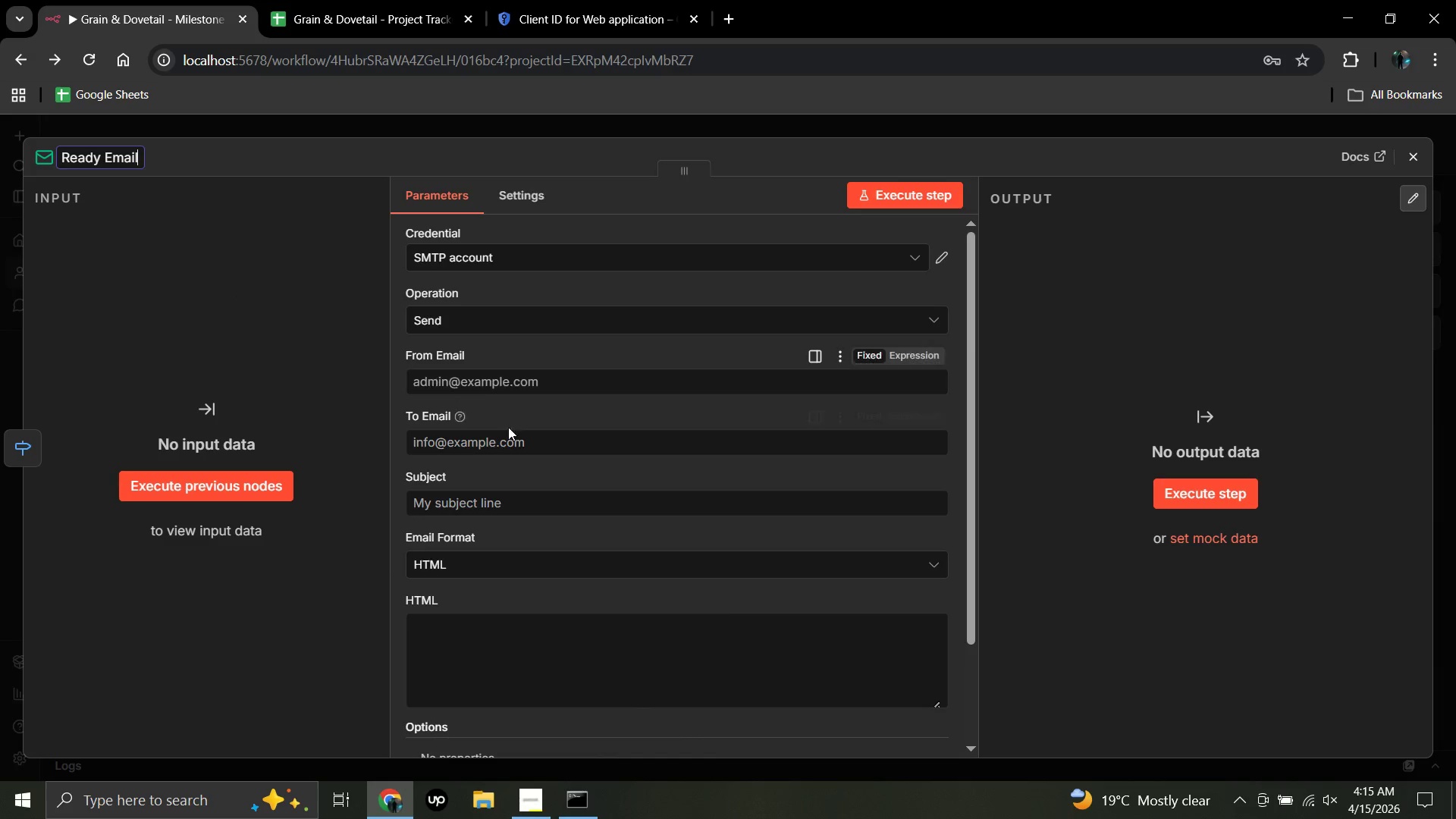 
left_click([528, 443])
 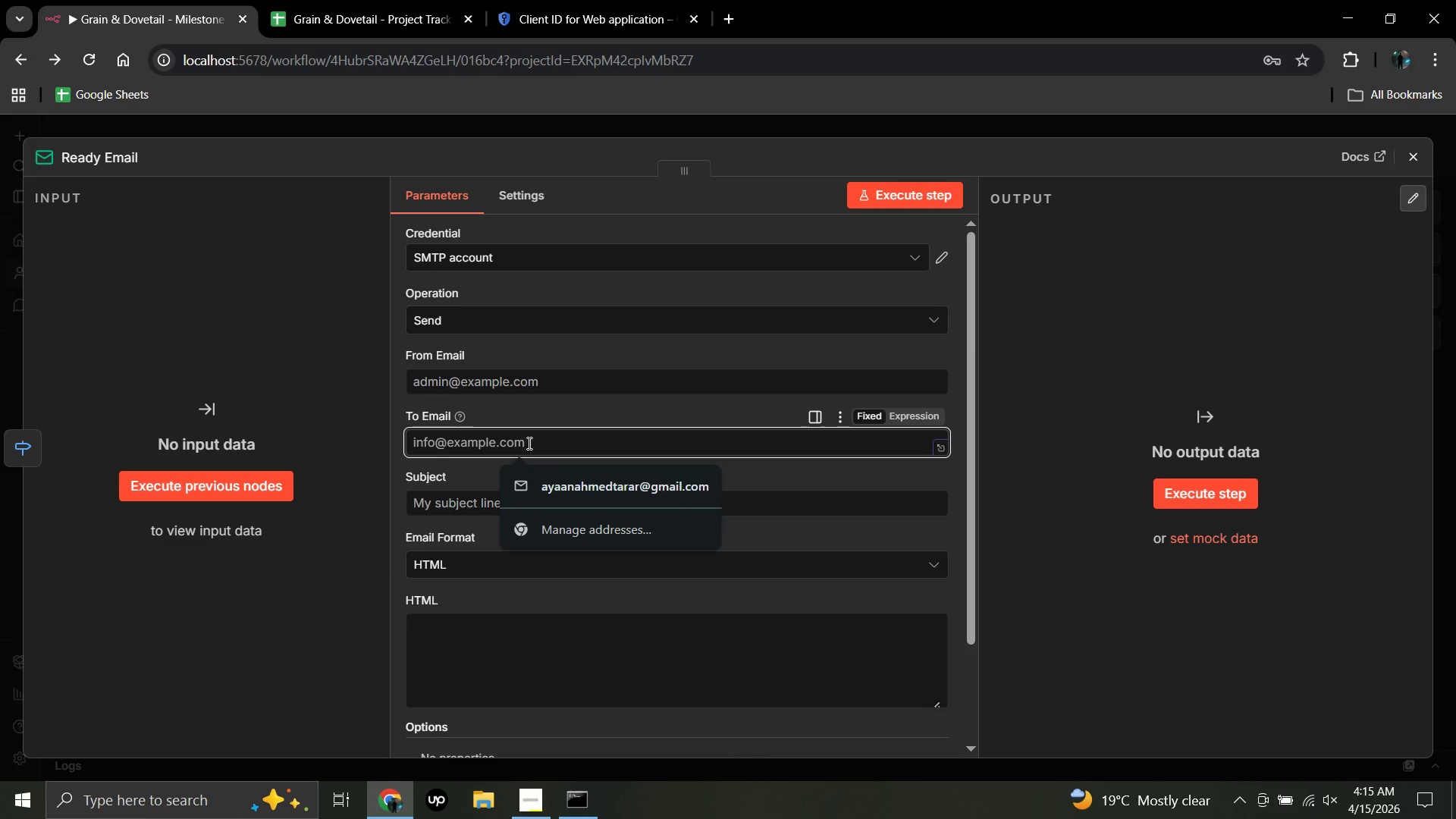 
key(Shift+BracketLeft)
 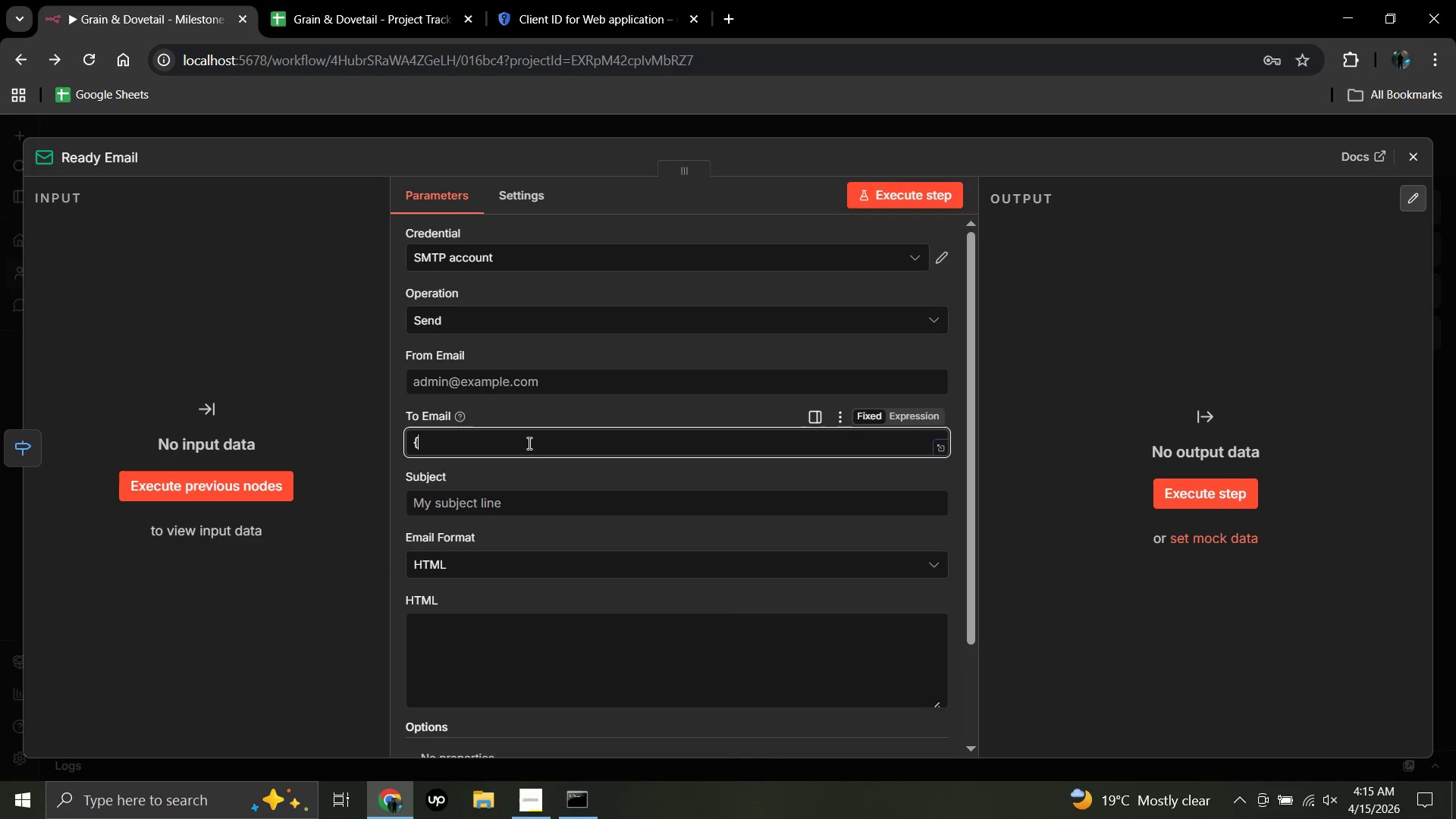 
key(Shift+BracketLeft)
 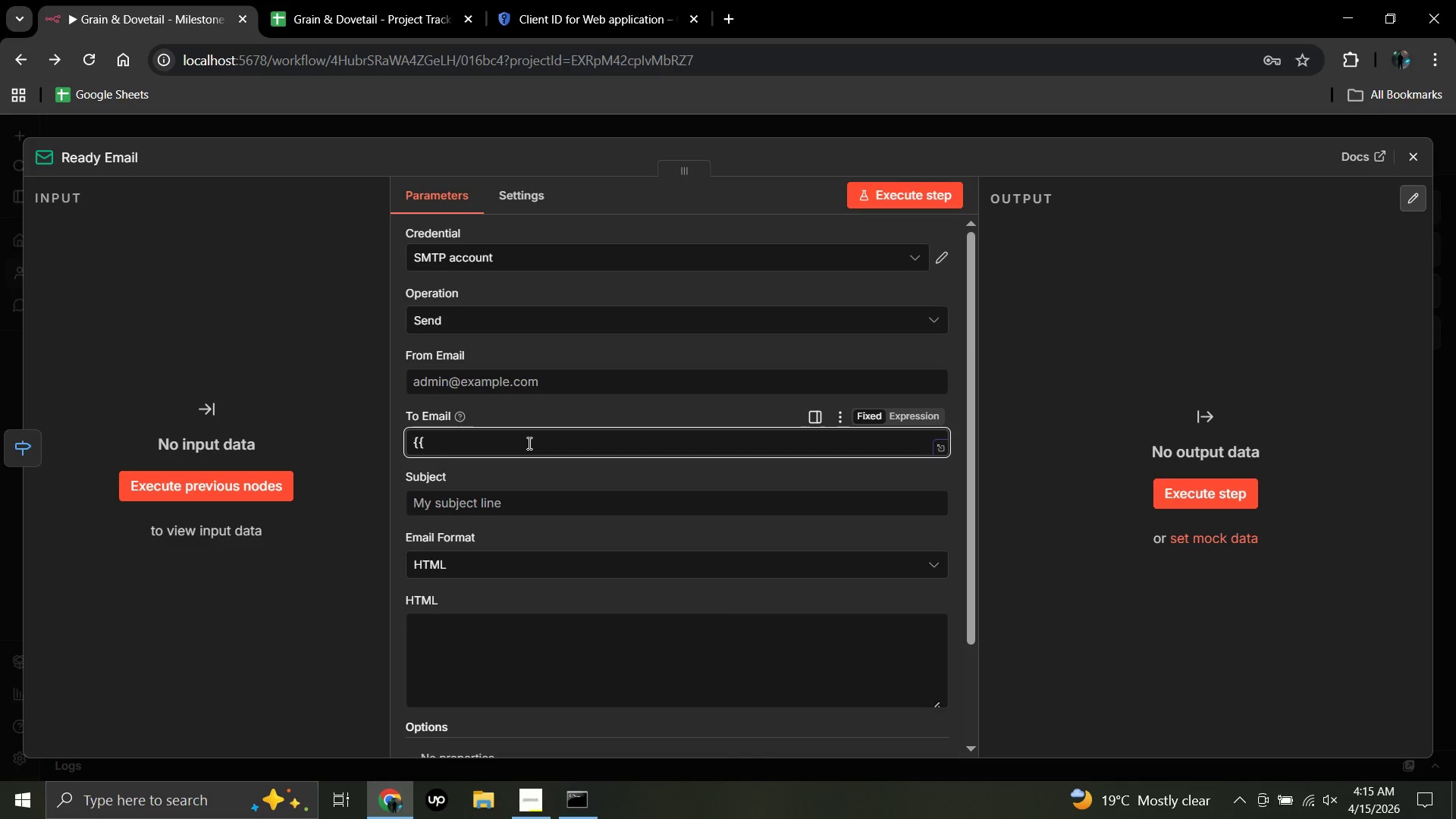 
hold_key(key=ShiftRight, duration=1.03)
 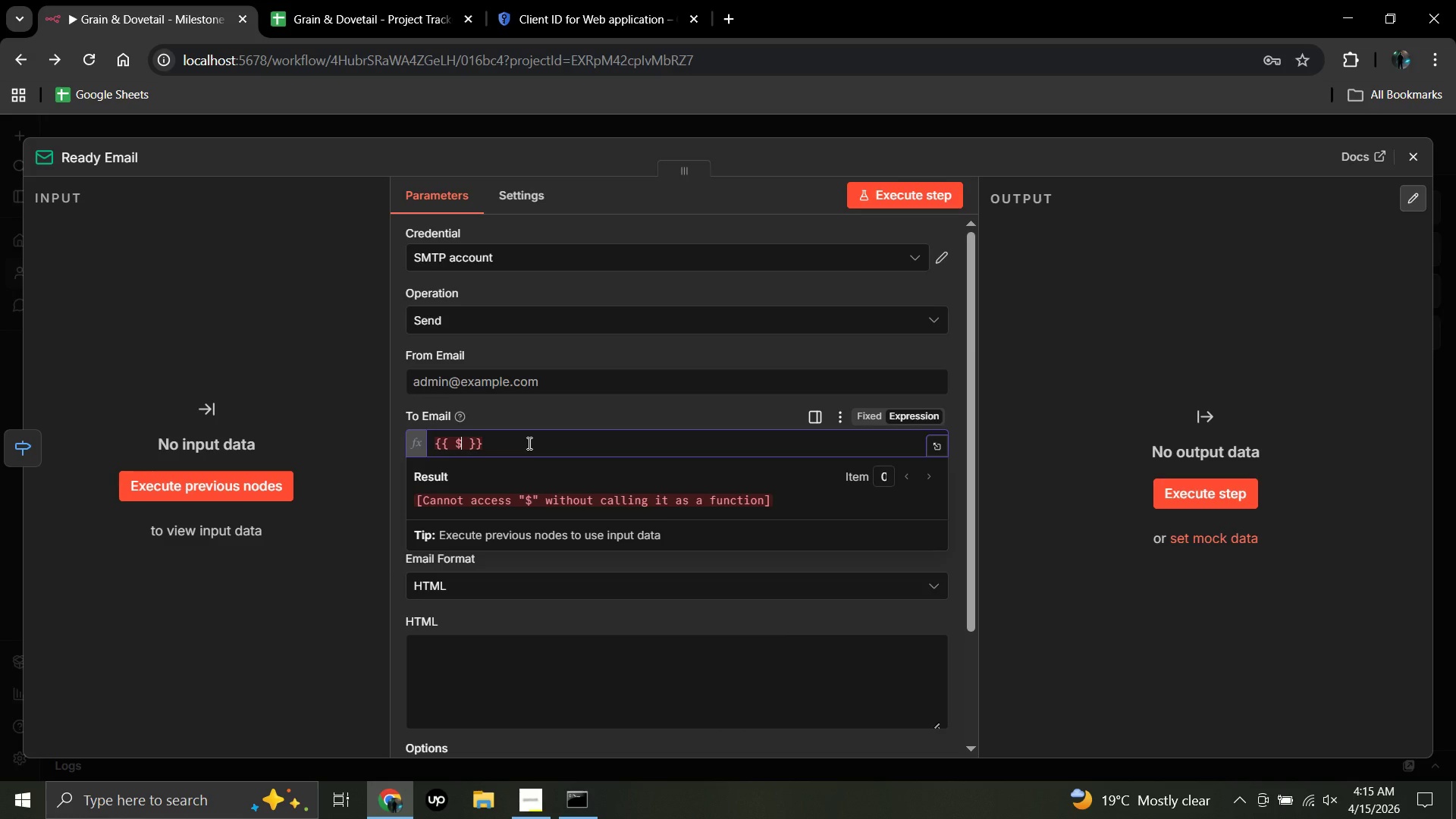 
hold_key(key=4, duration=0.39)
 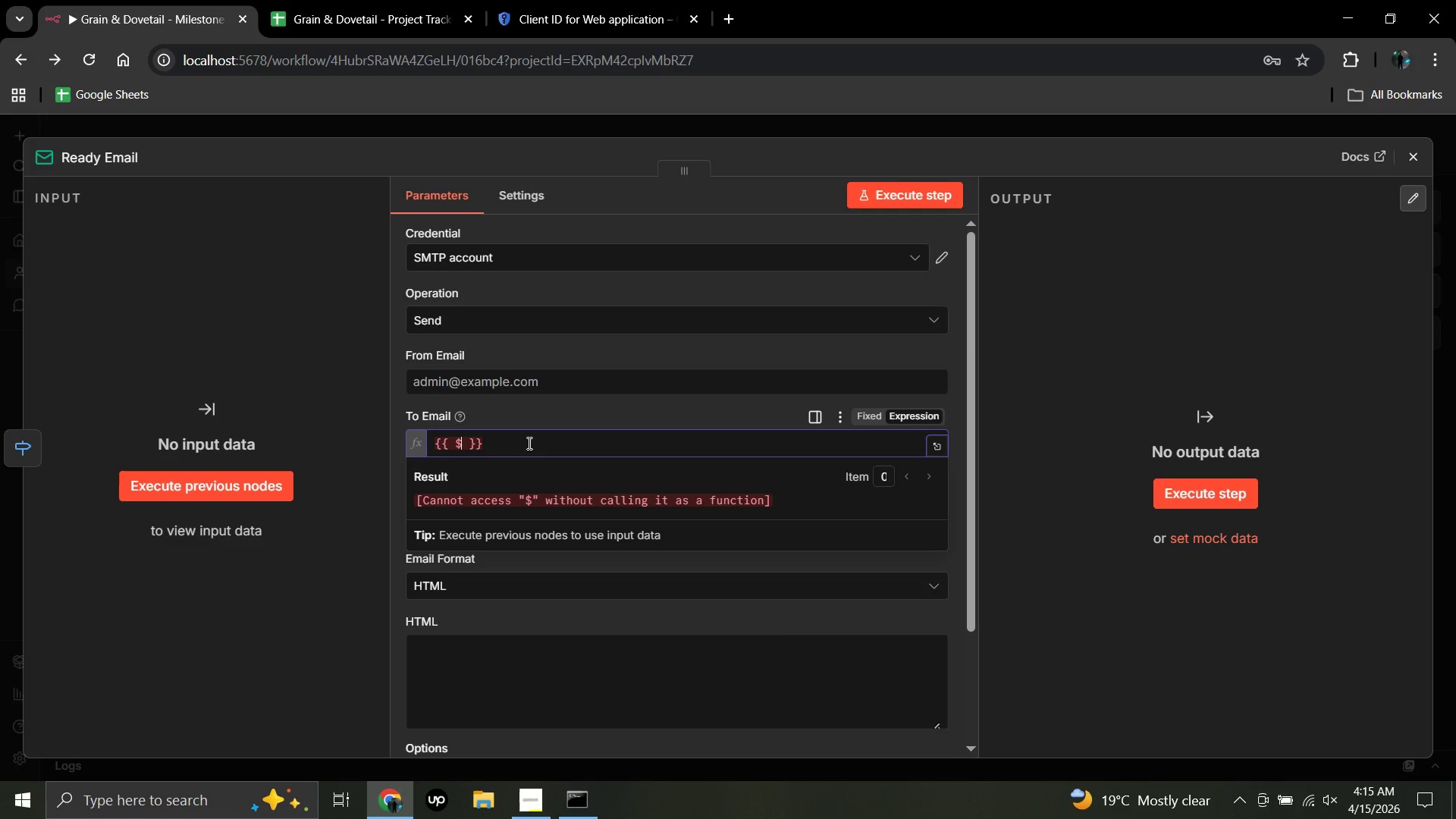 
type(json)
 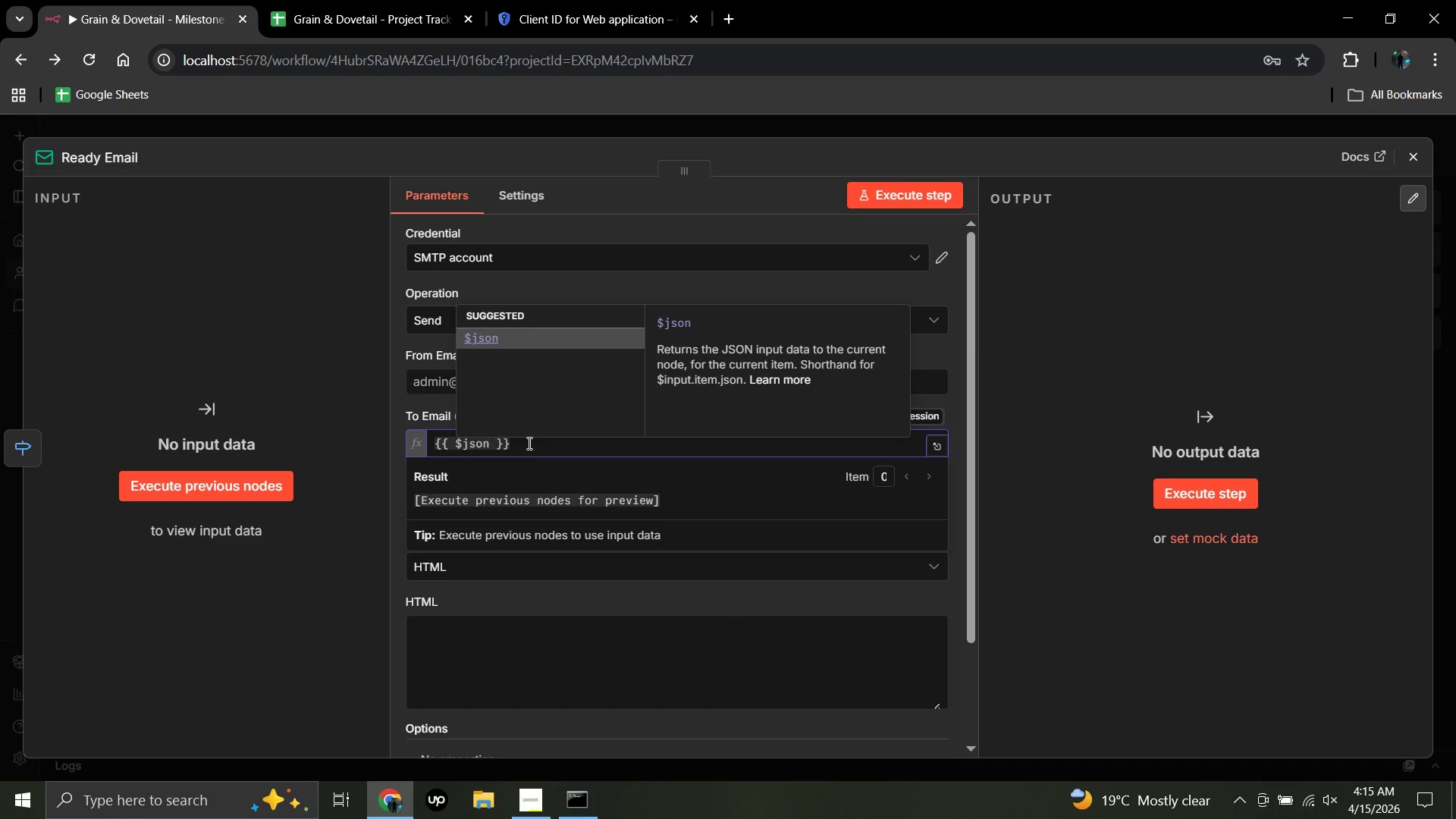 
type(.Email)
 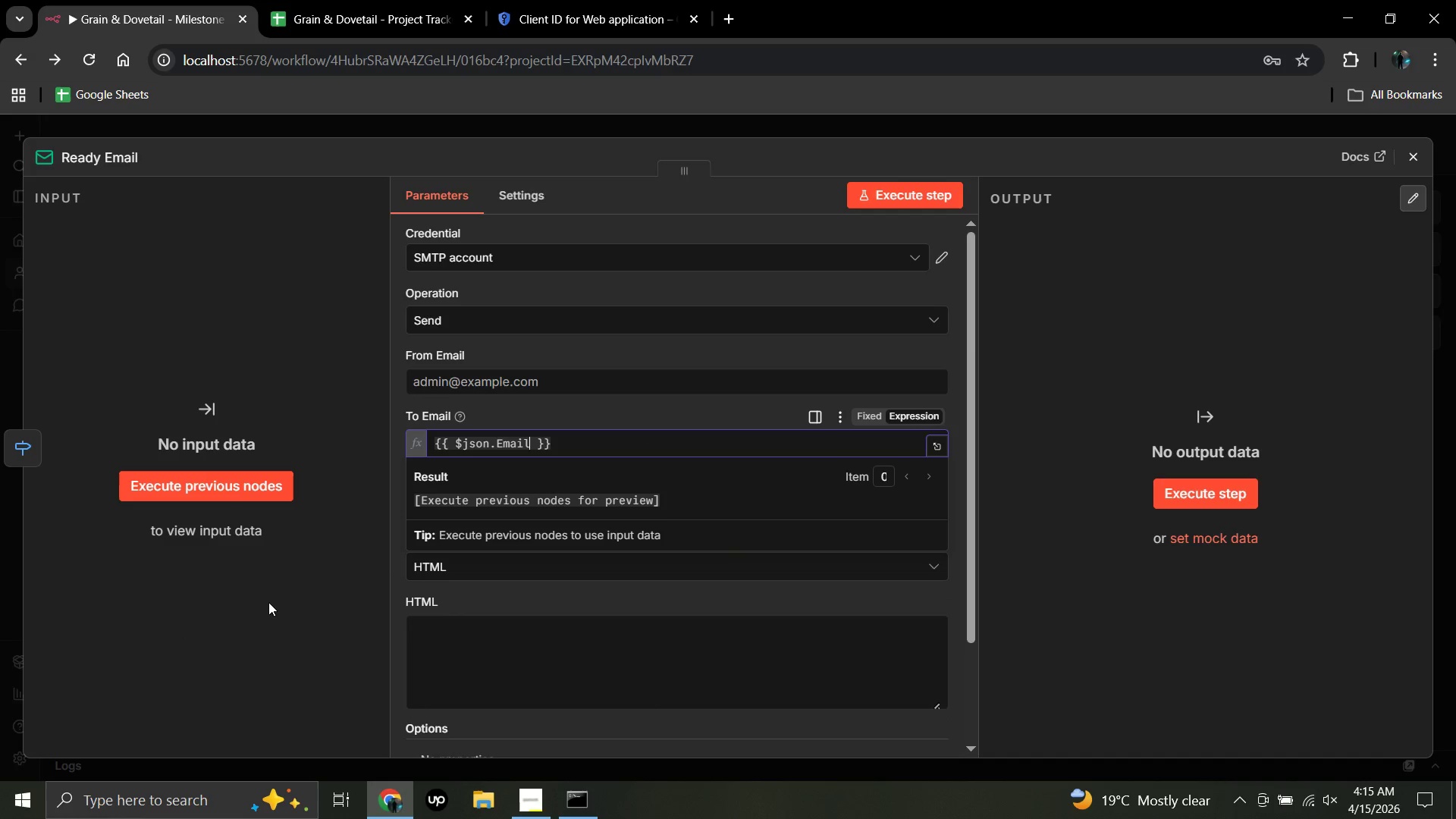 
left_click([297, 562])
 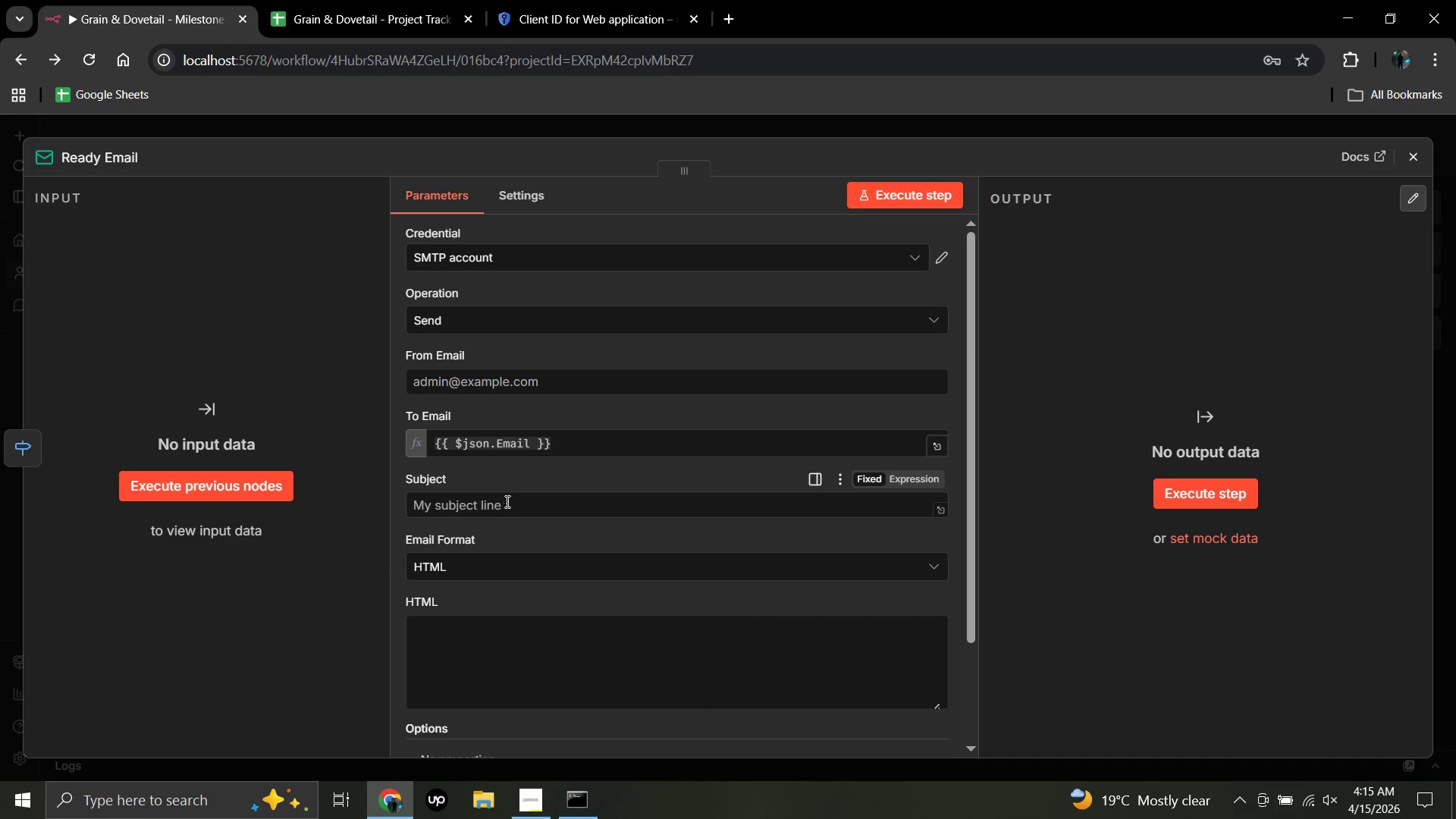 
left_click([518, 504])
 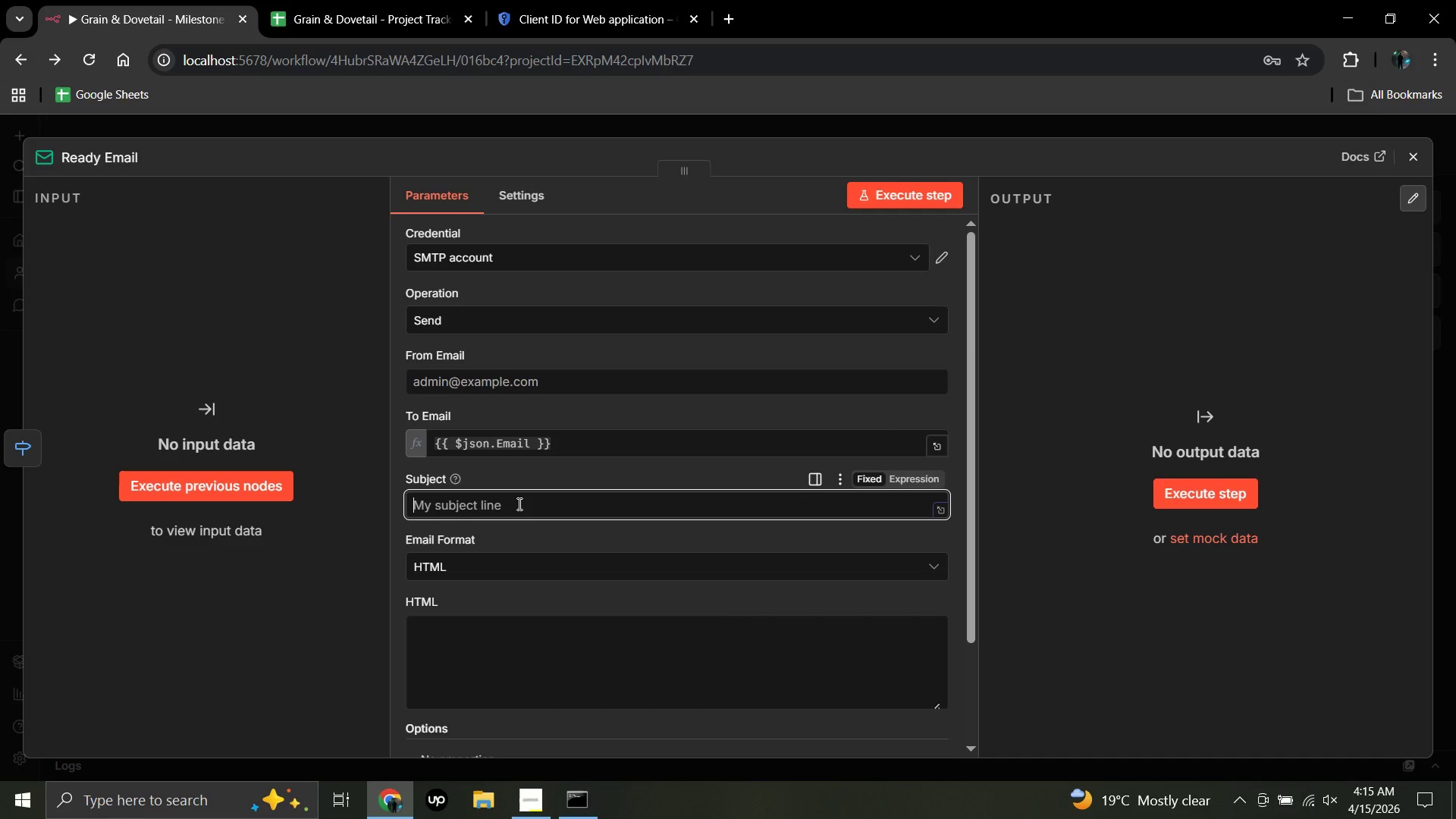 
wait(9.11)
 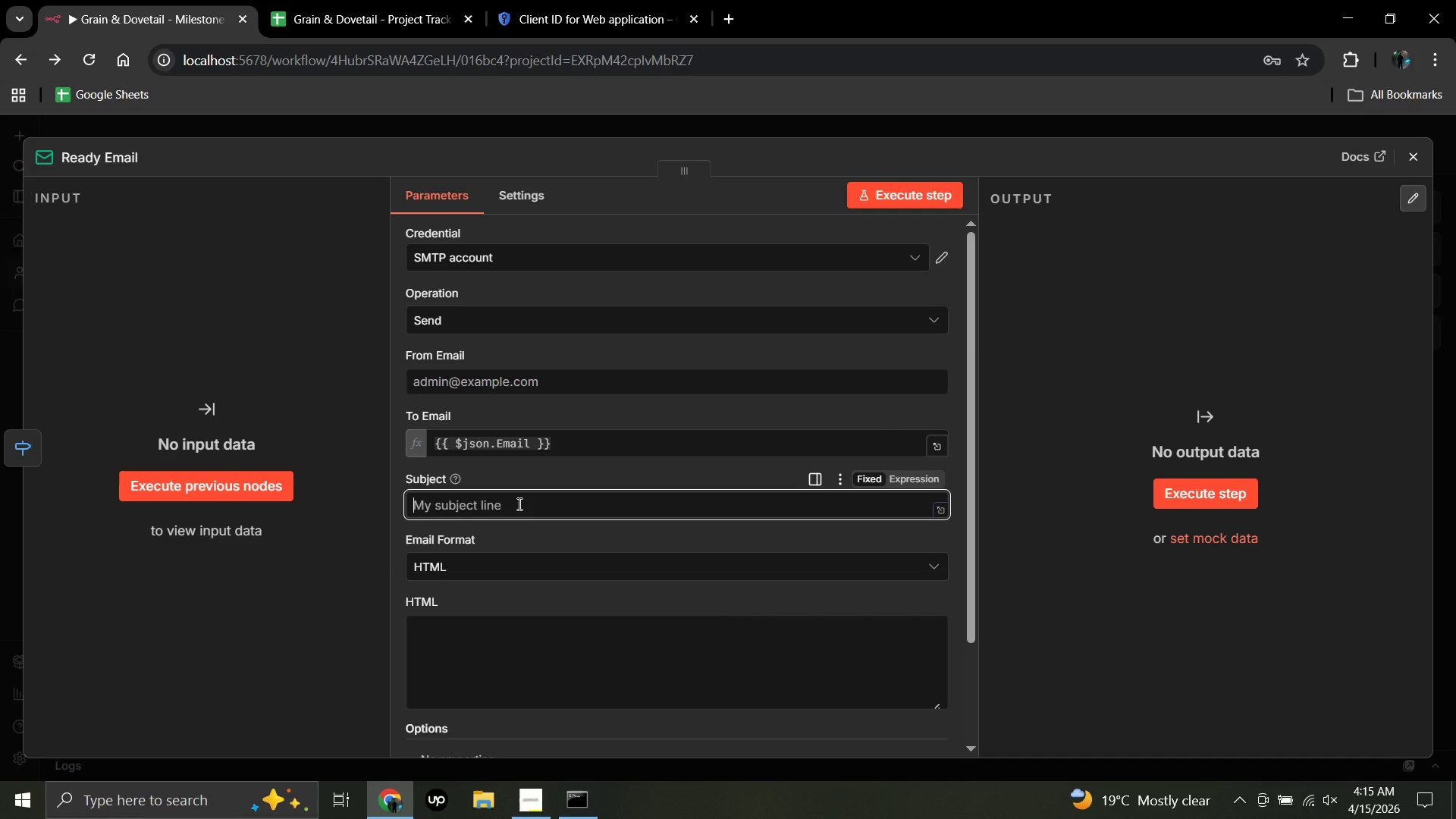 
type(Your Custom Piece )
 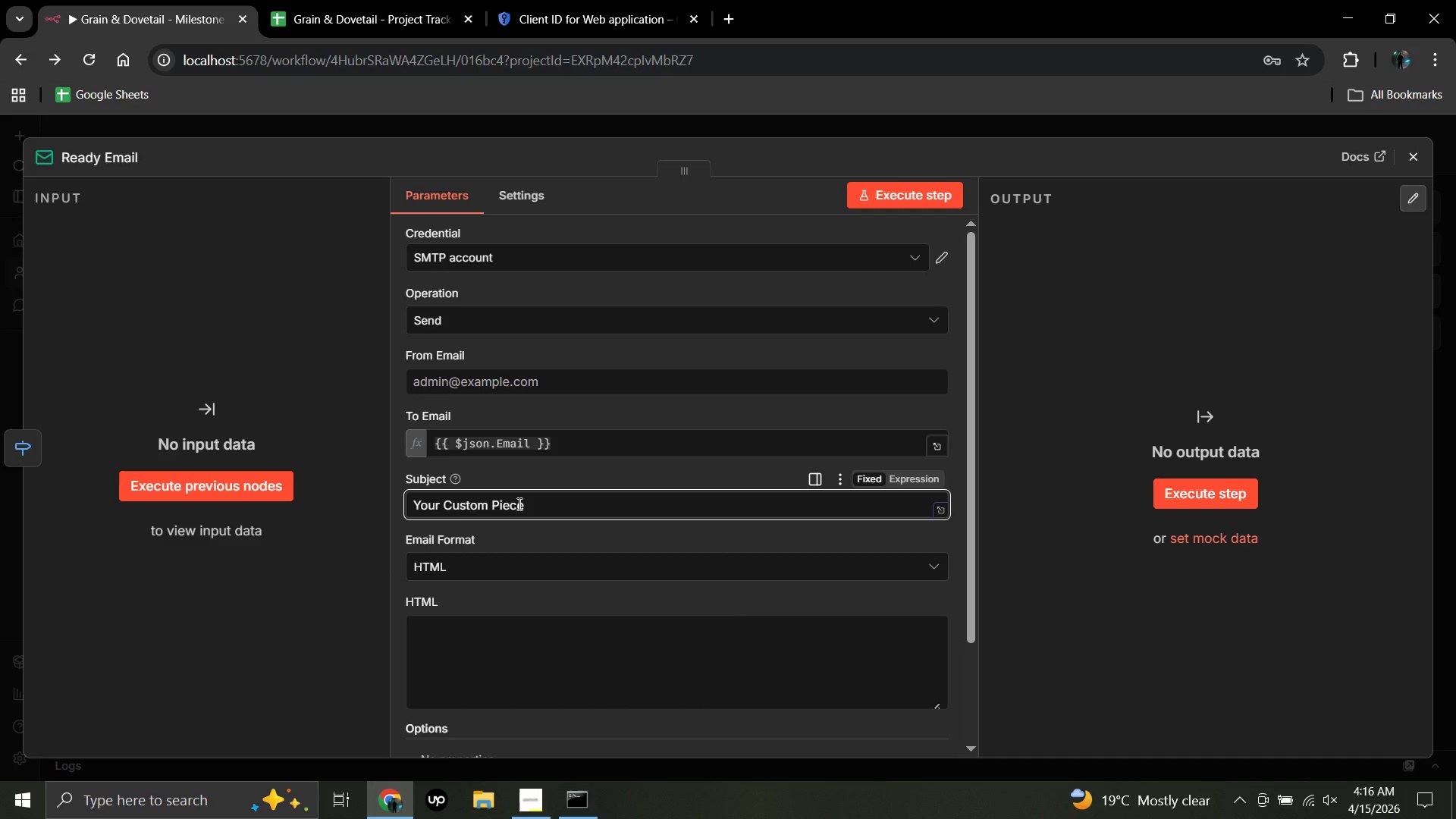 
wait(5.48)
 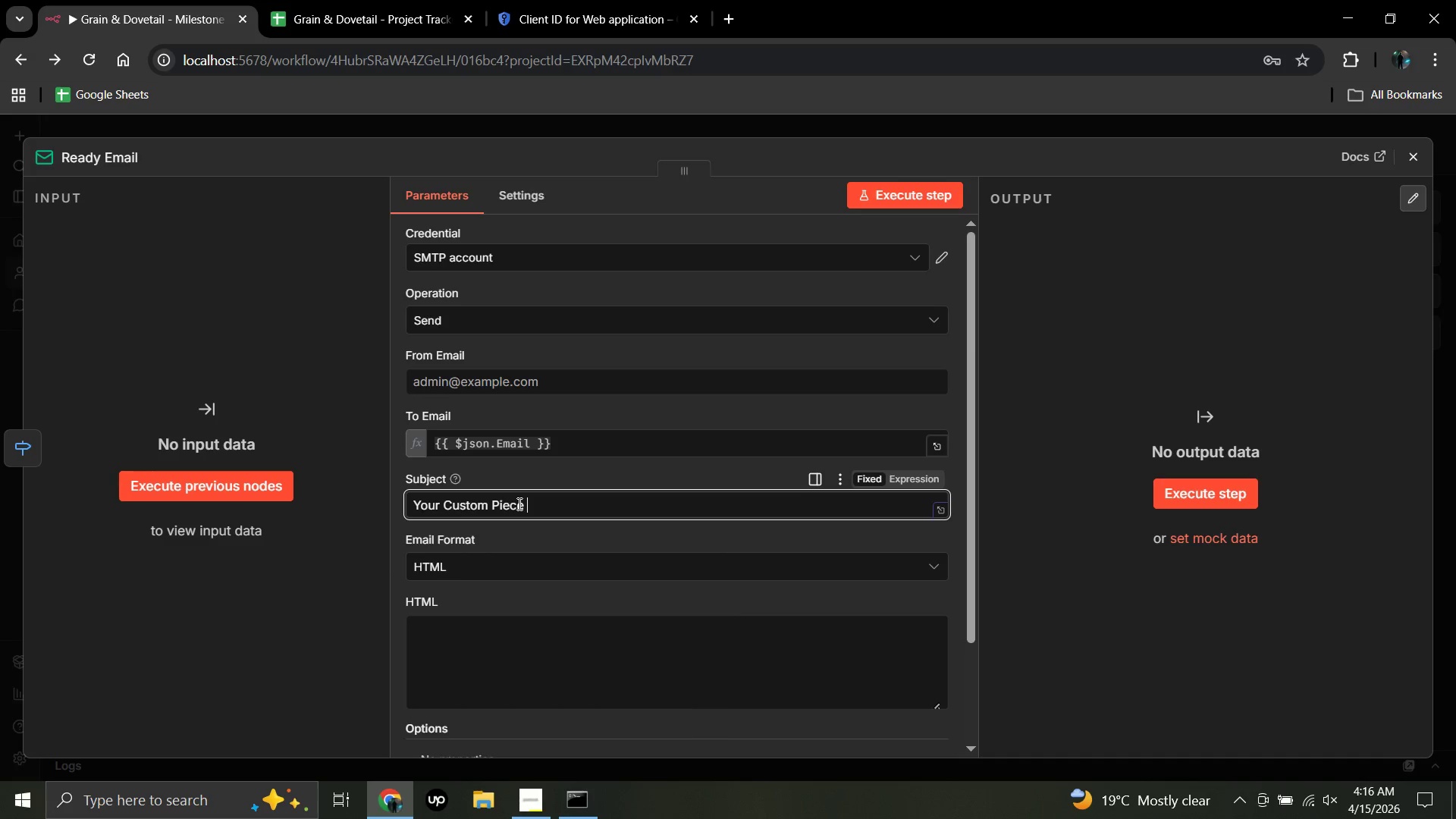 
key(I)
 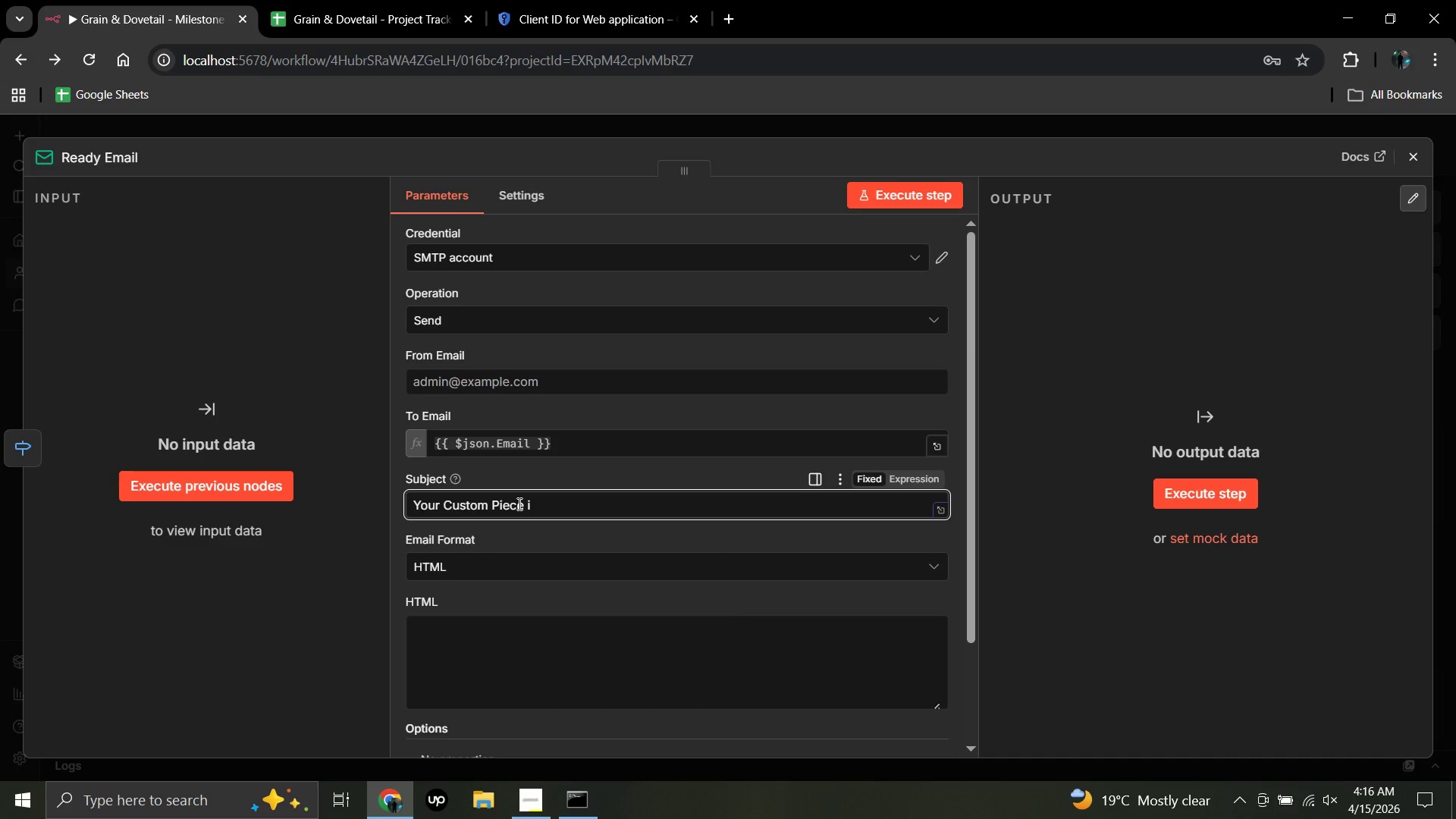 
key(CapsLock)
 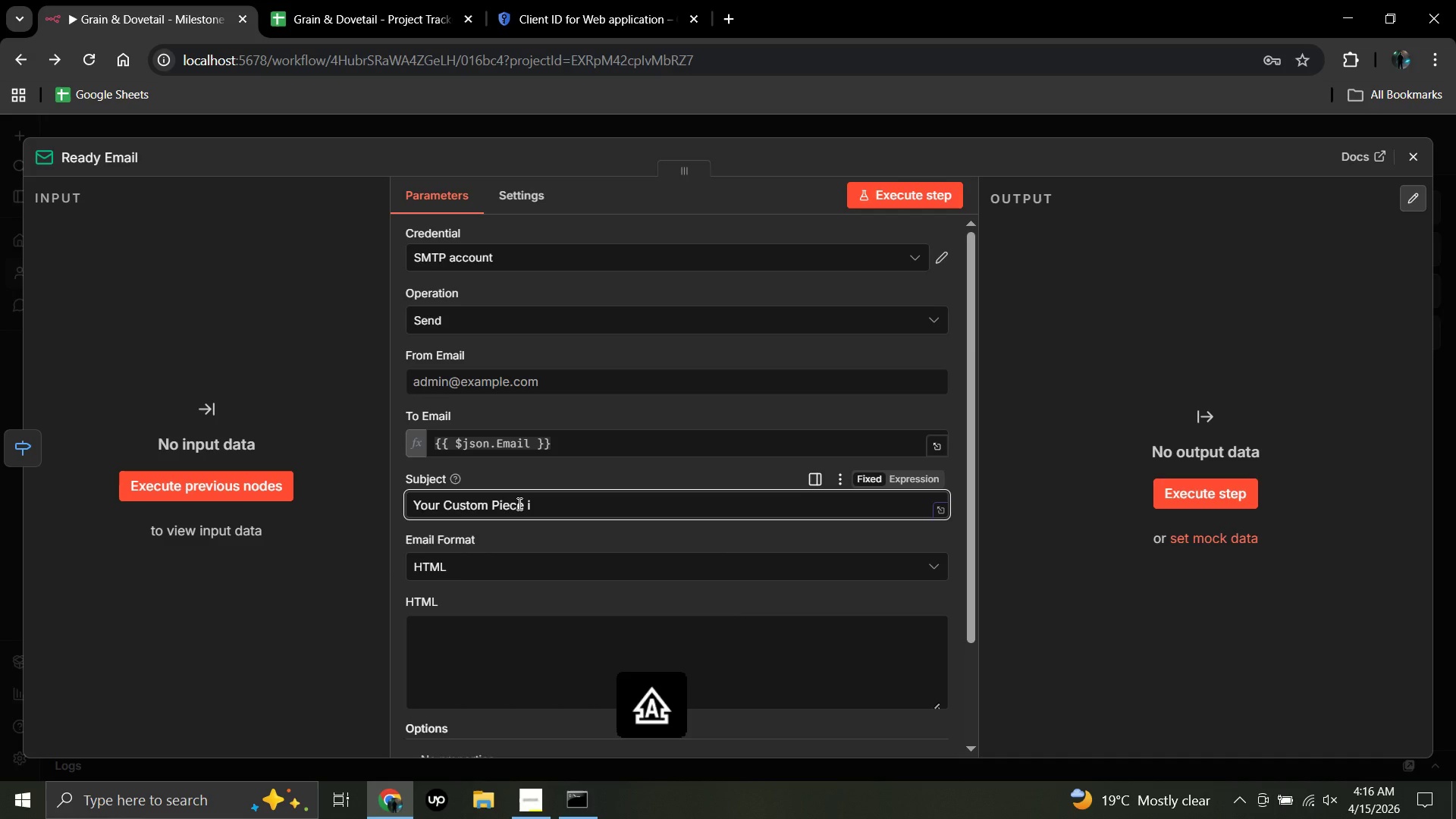 
key(S)
 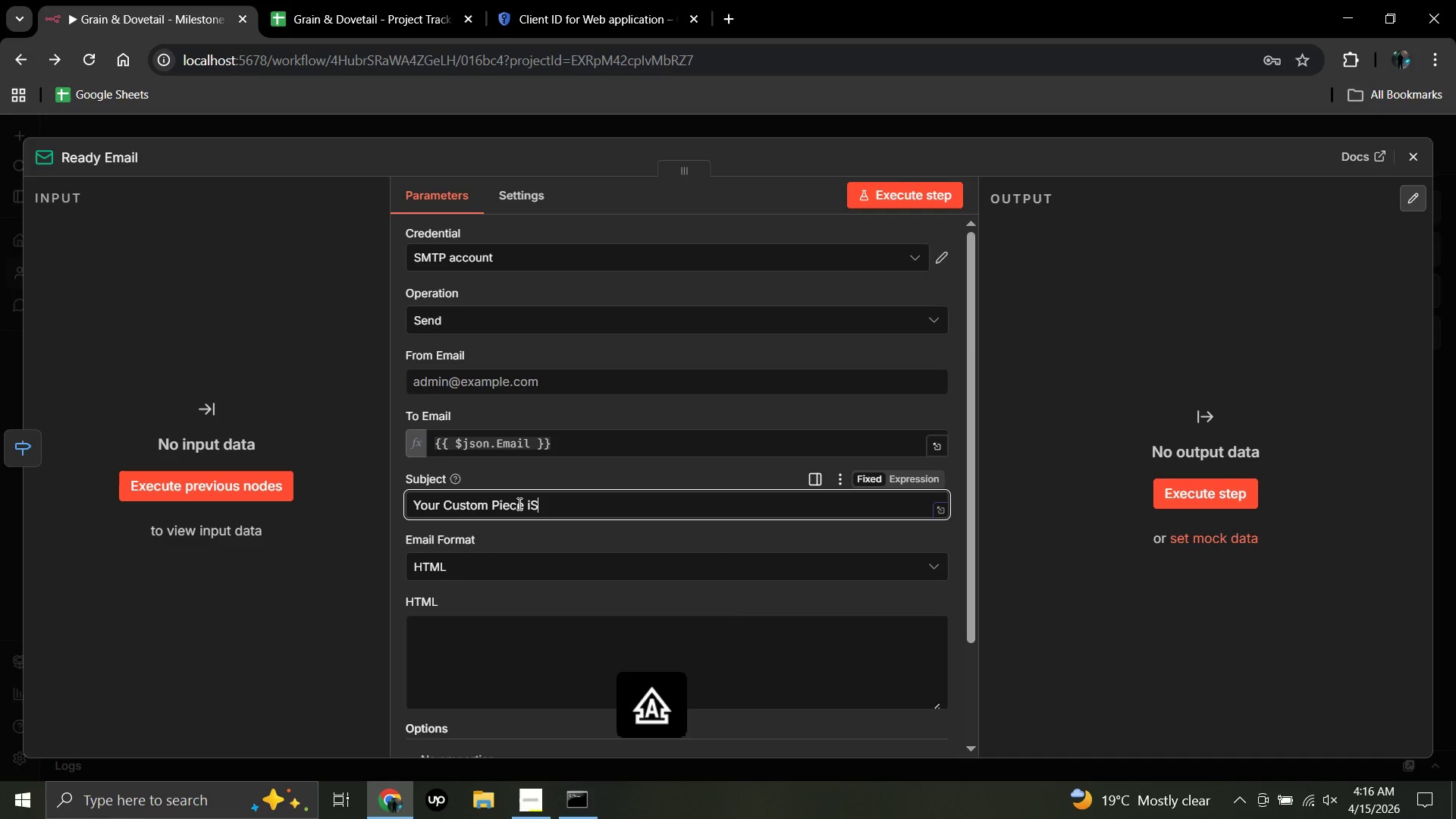 
key(Space)
 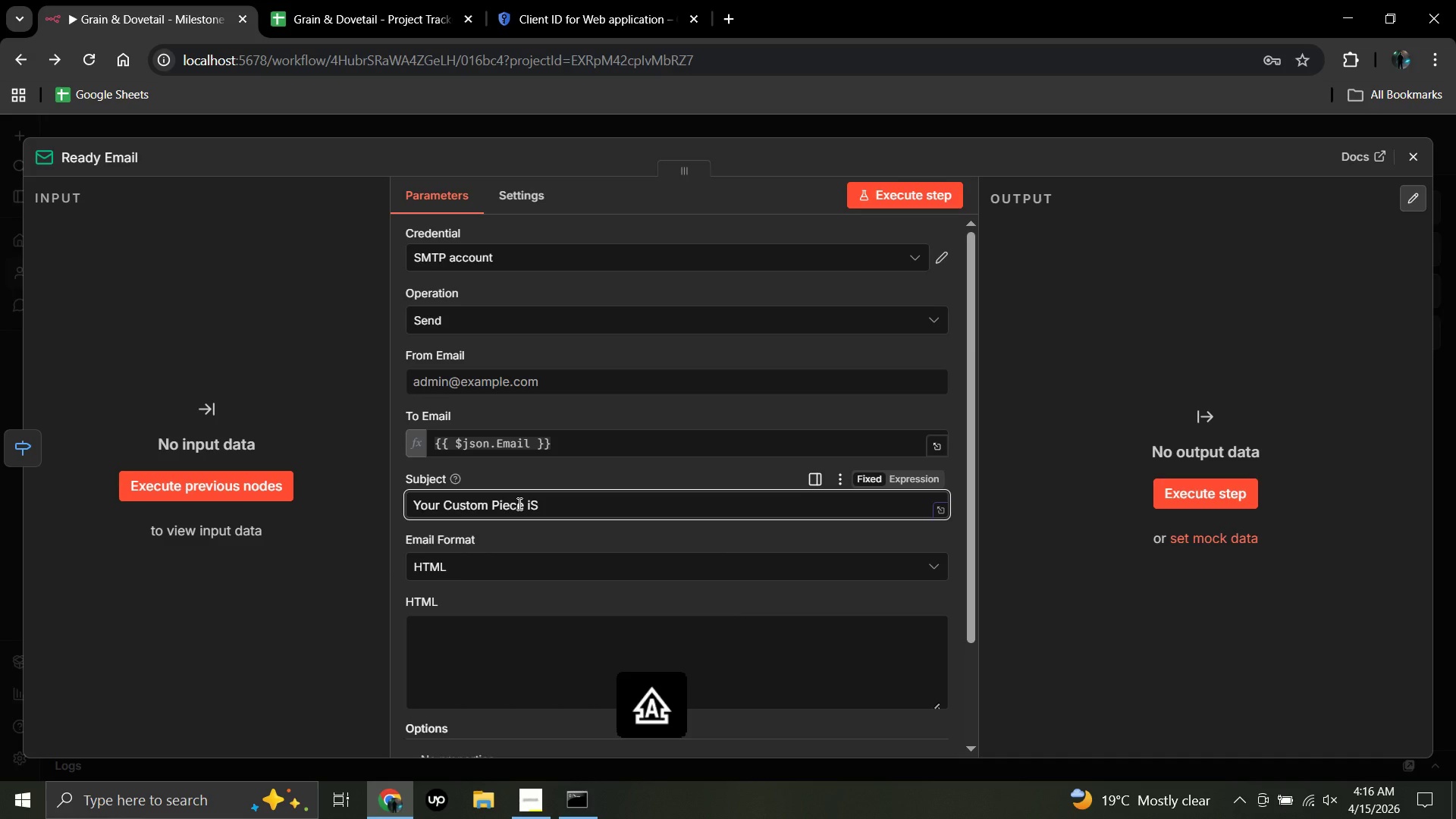 
key(Backspace)
 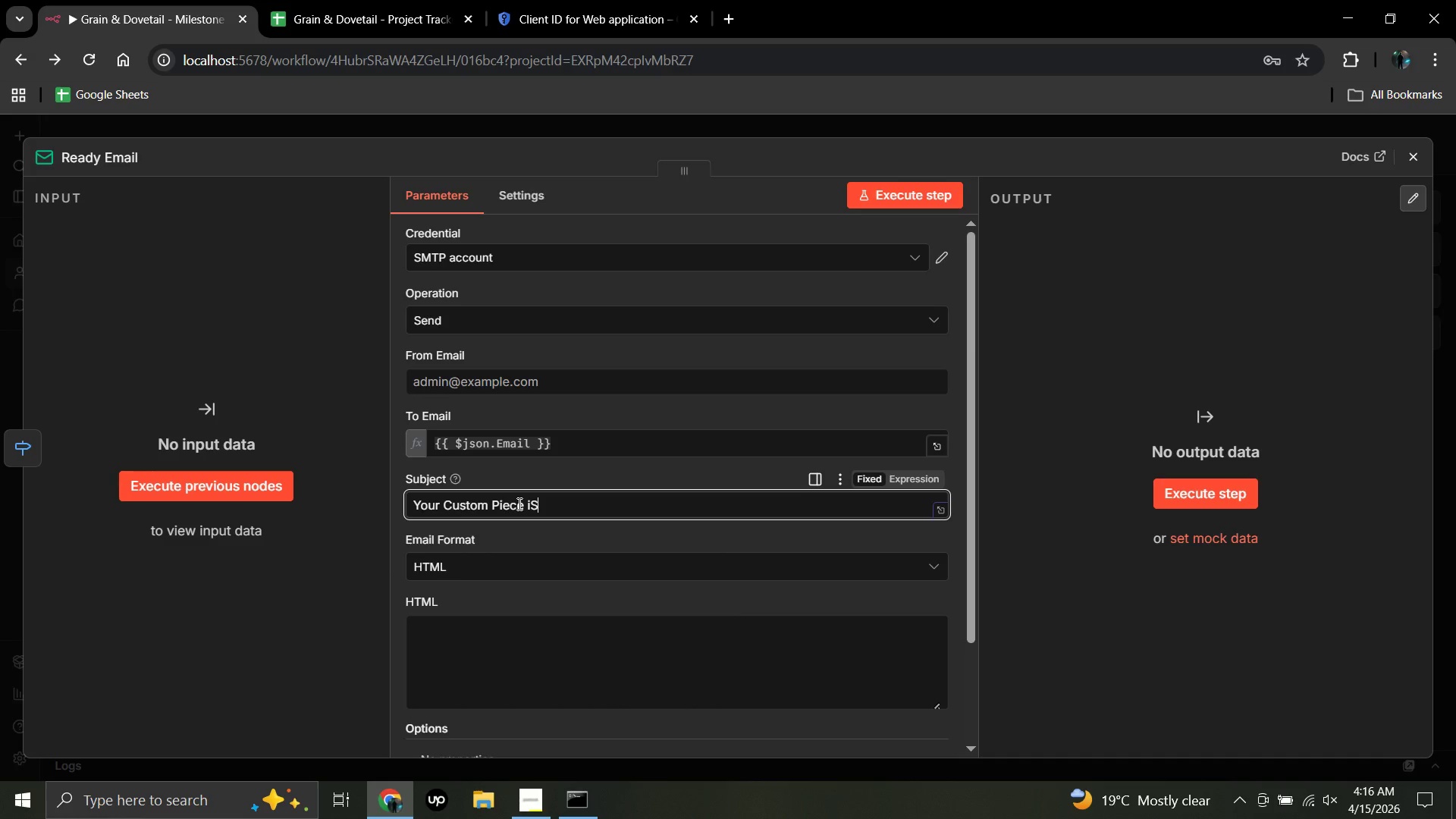 
key(Backspace)
 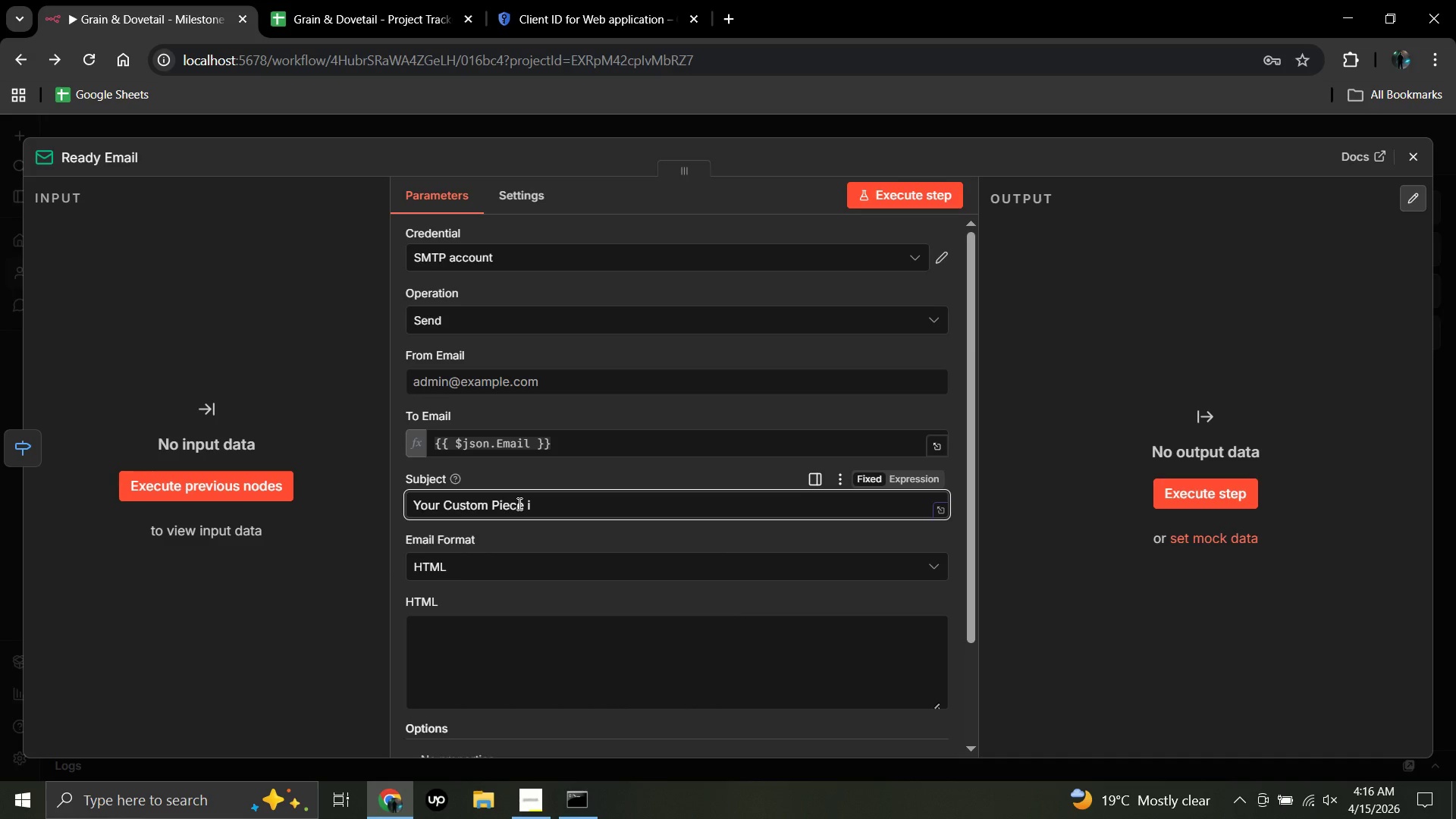 
key(Backspace)
 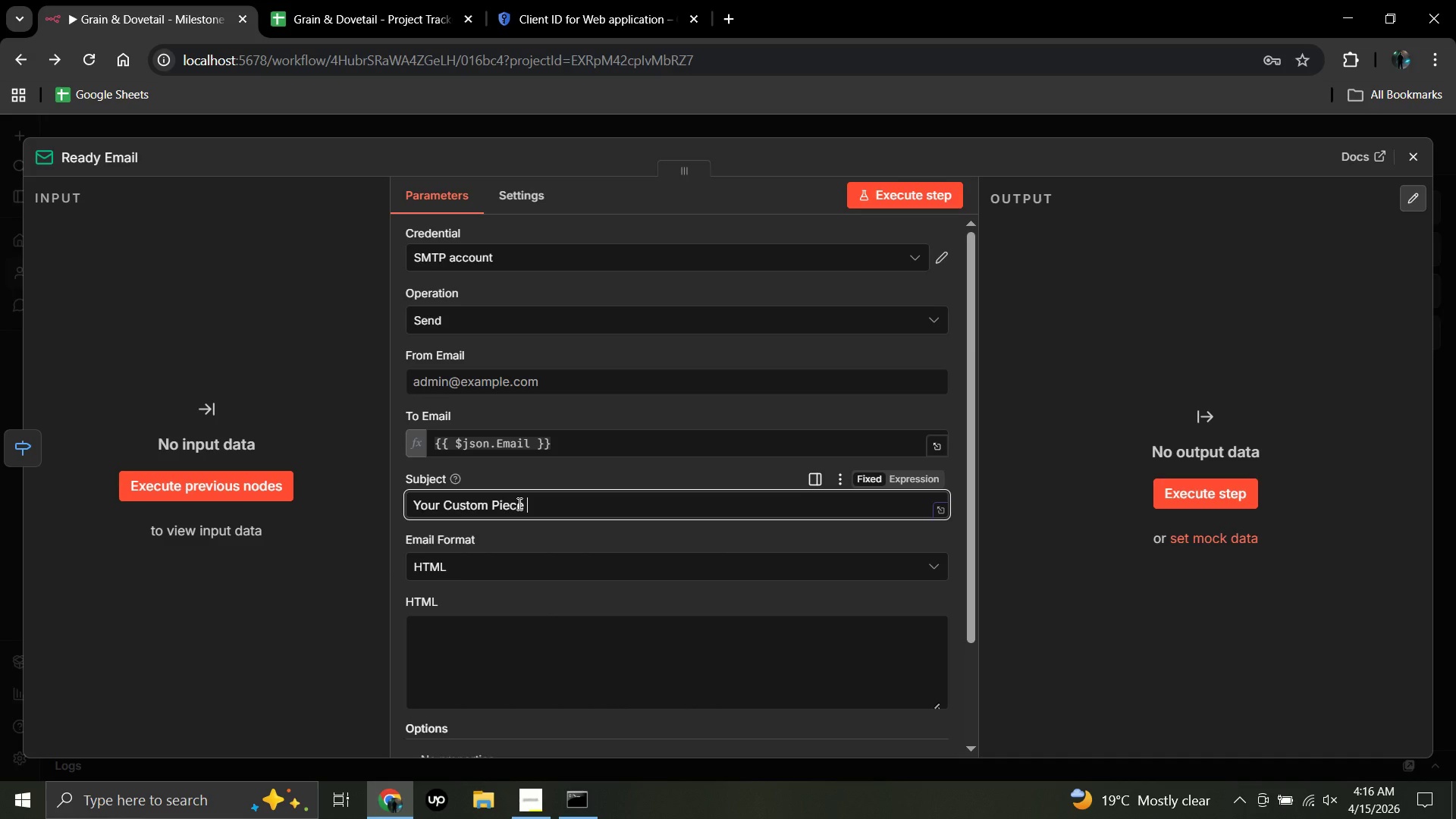 
hold_key(key=CapsLock, duration=0.33)
 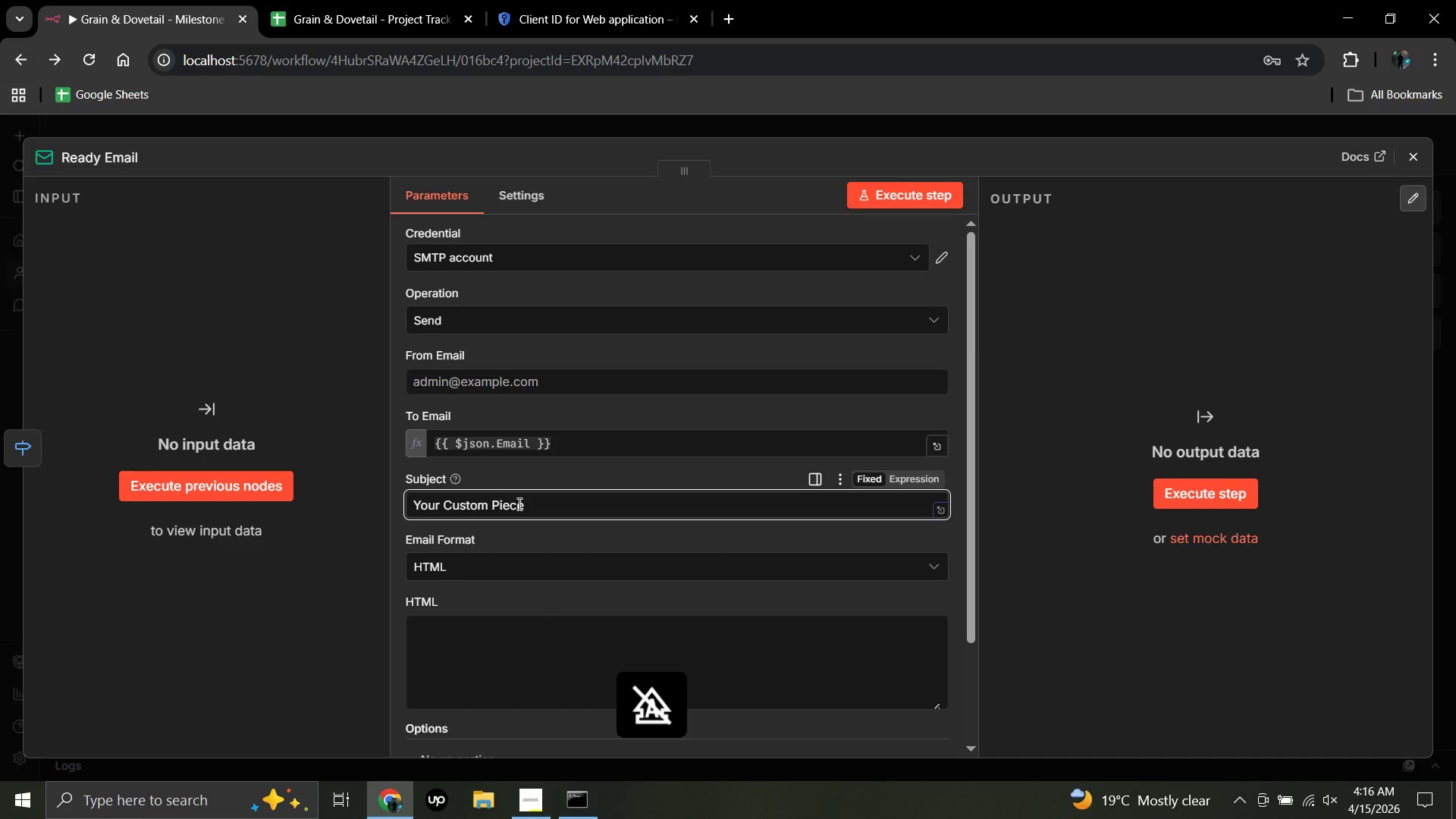 
key(I)
 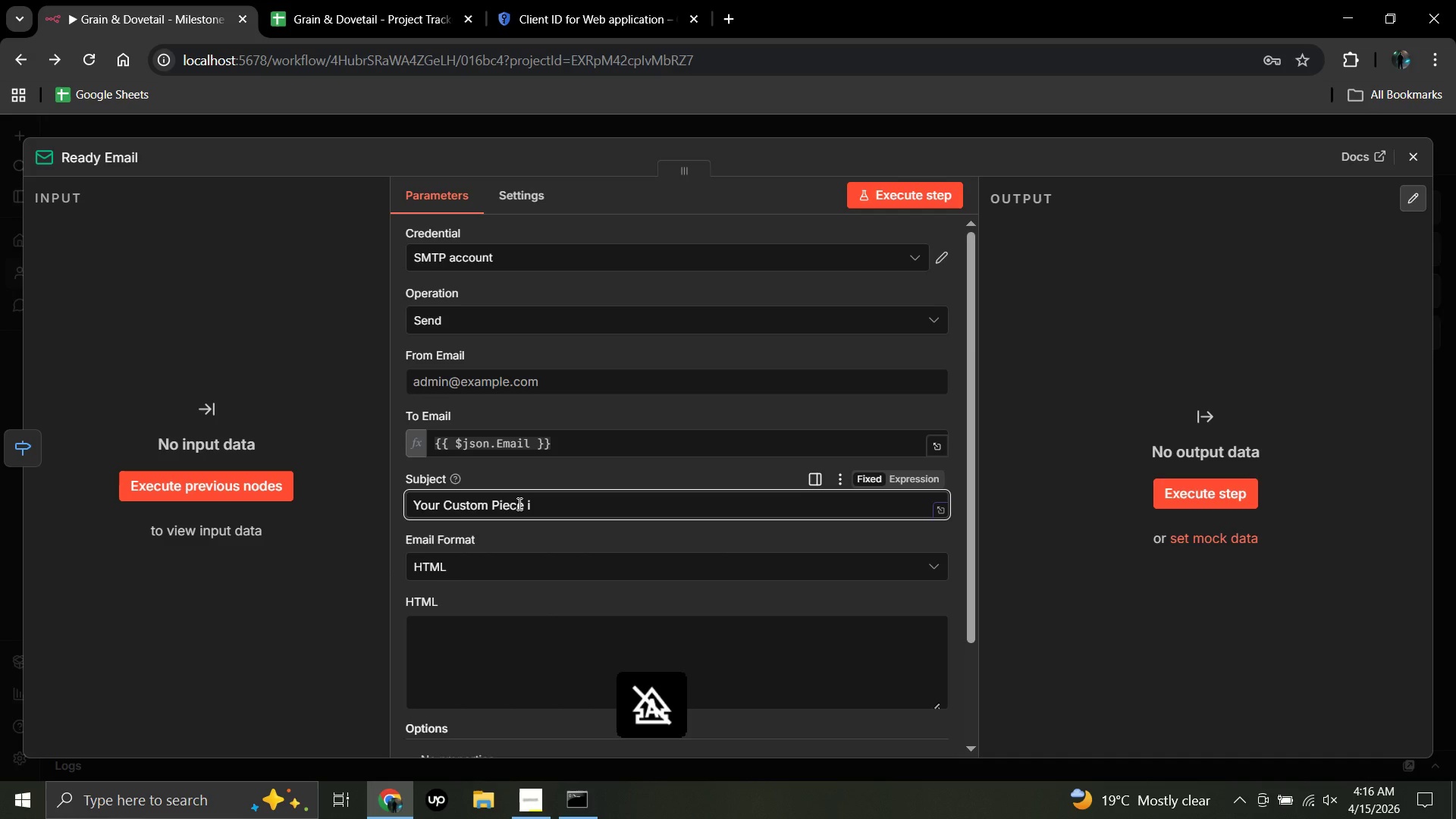 
key(CapsLock)
 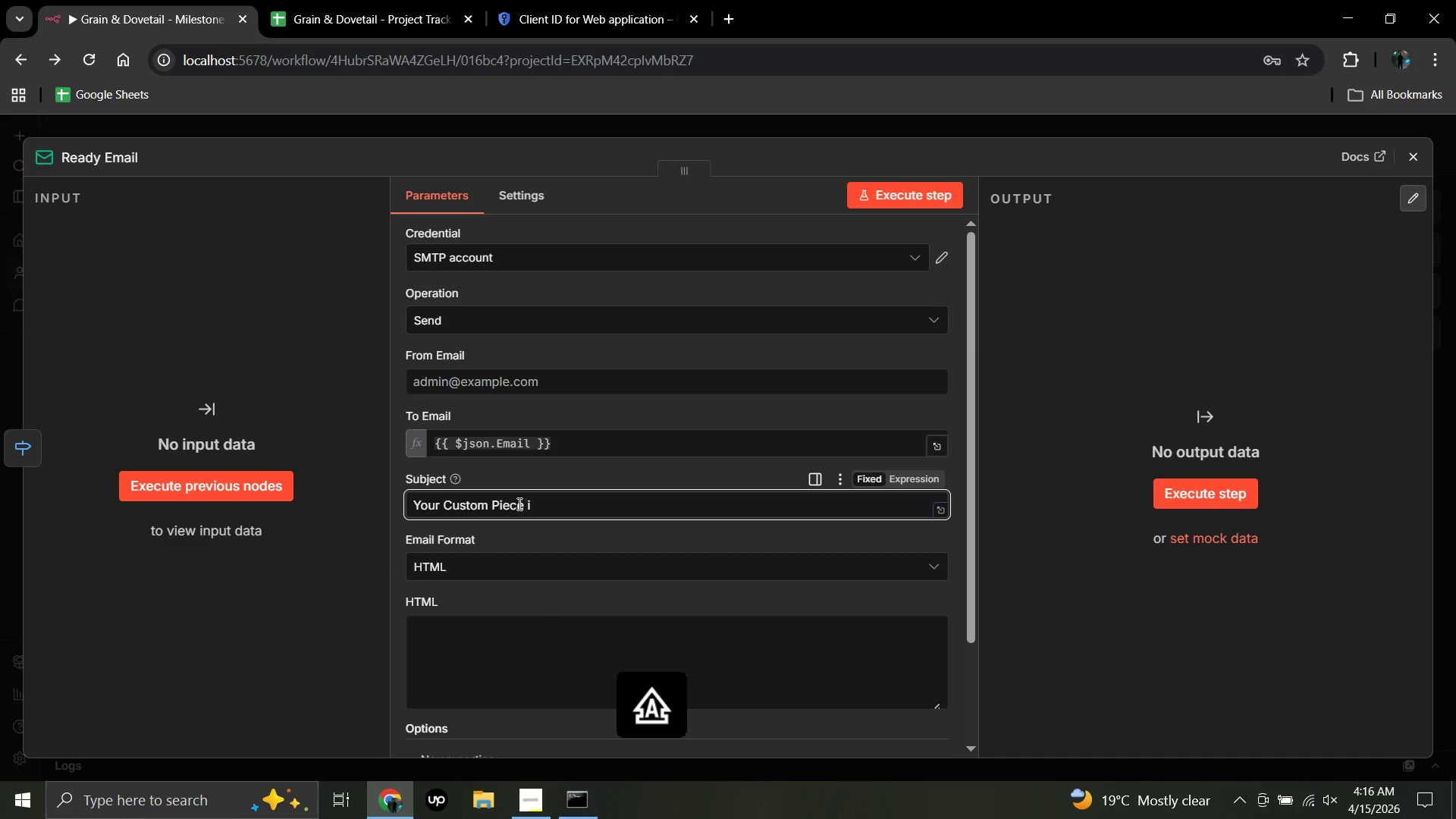 
key(S)
 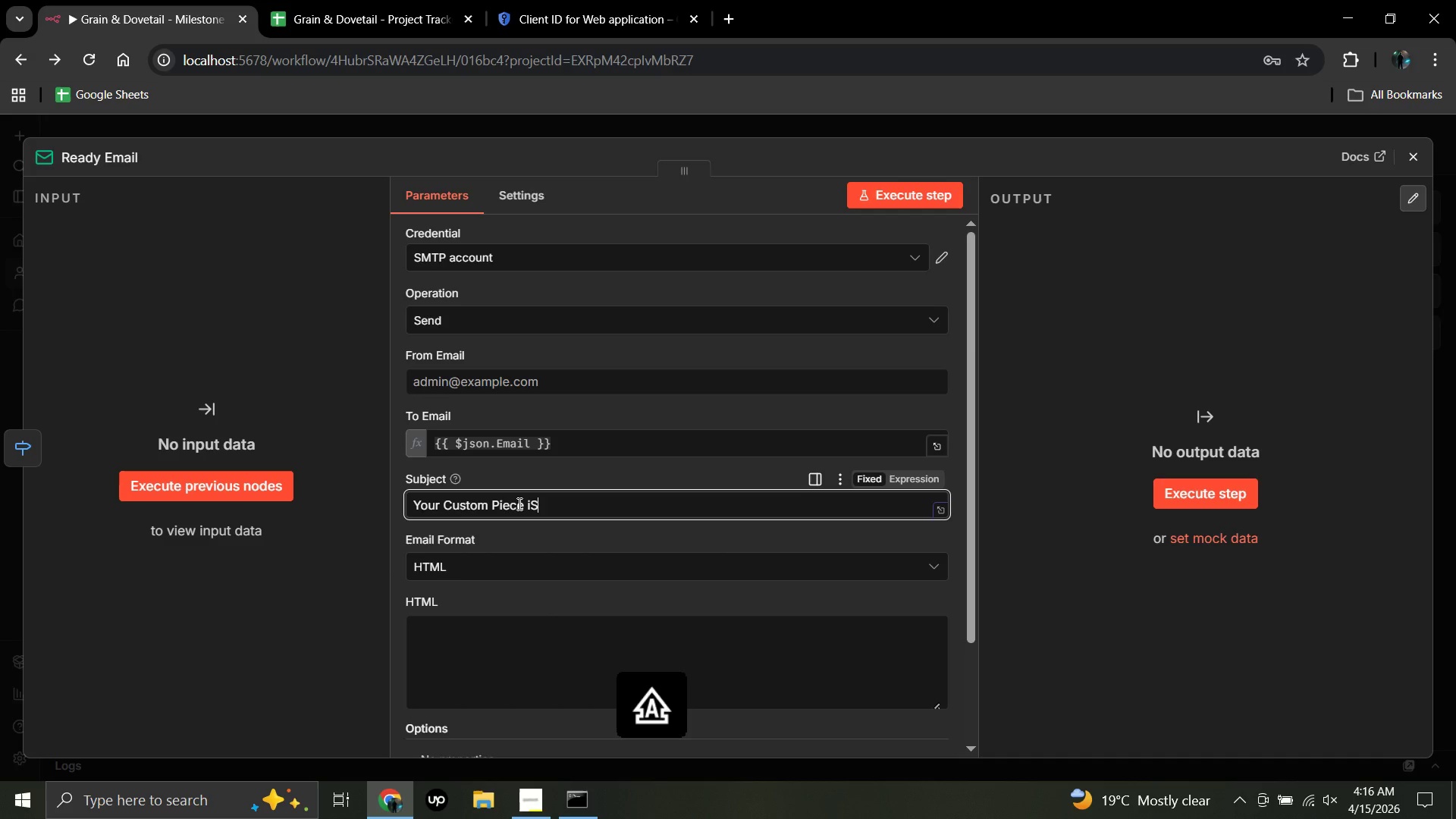 
key(Space)
 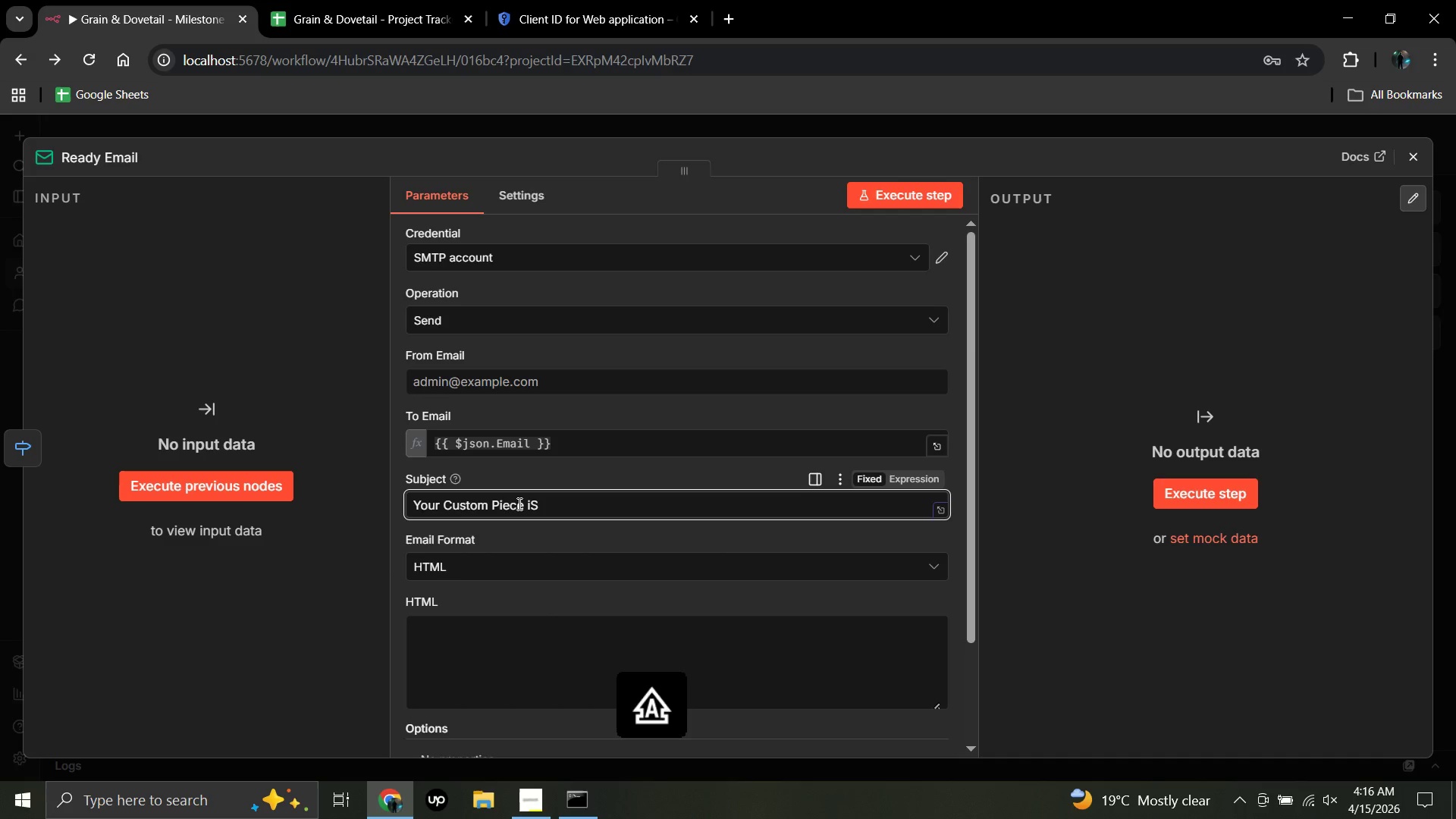 
hold_key(key=CapsLock, duration=0.31)
 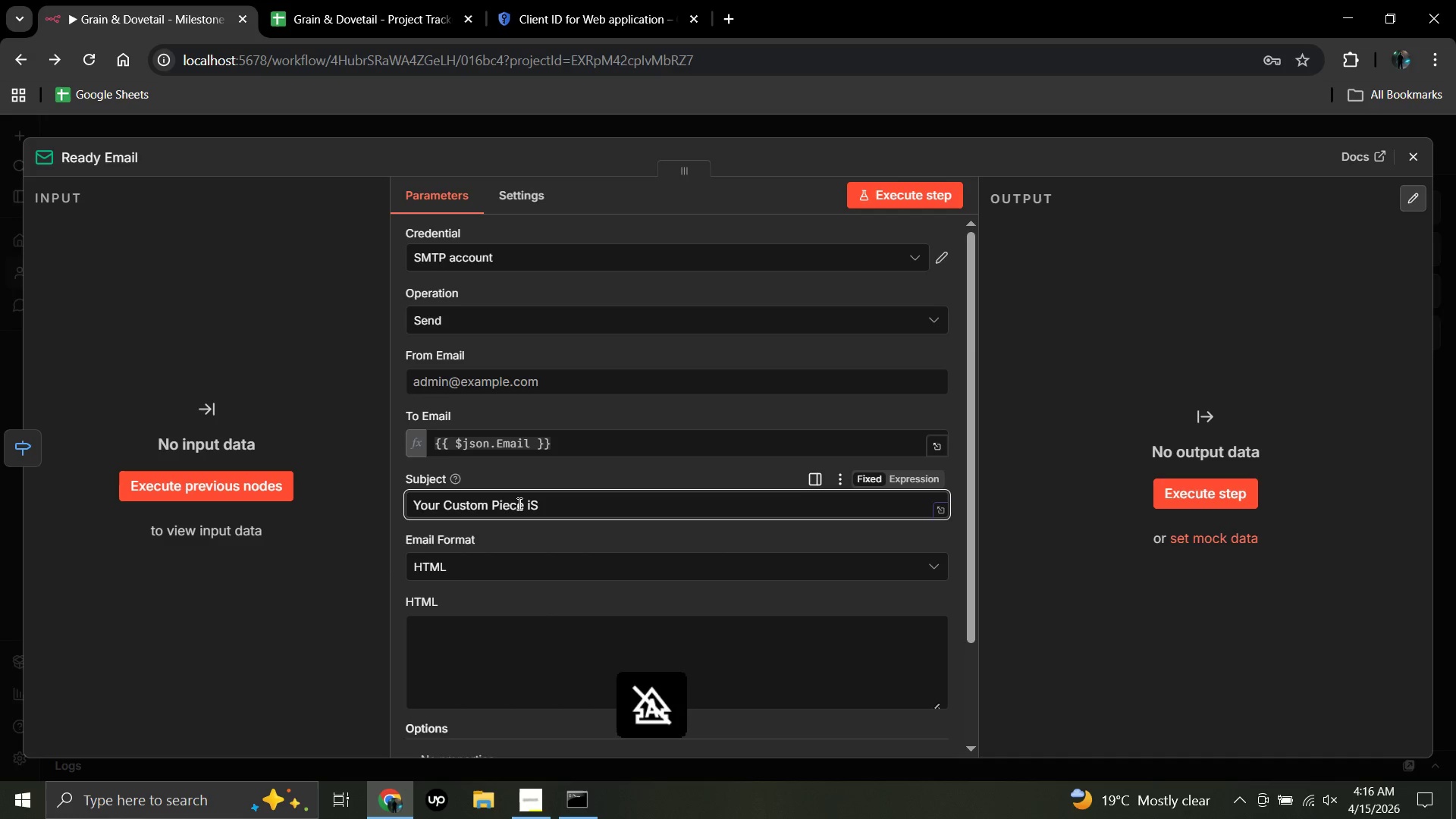 
key(R)
 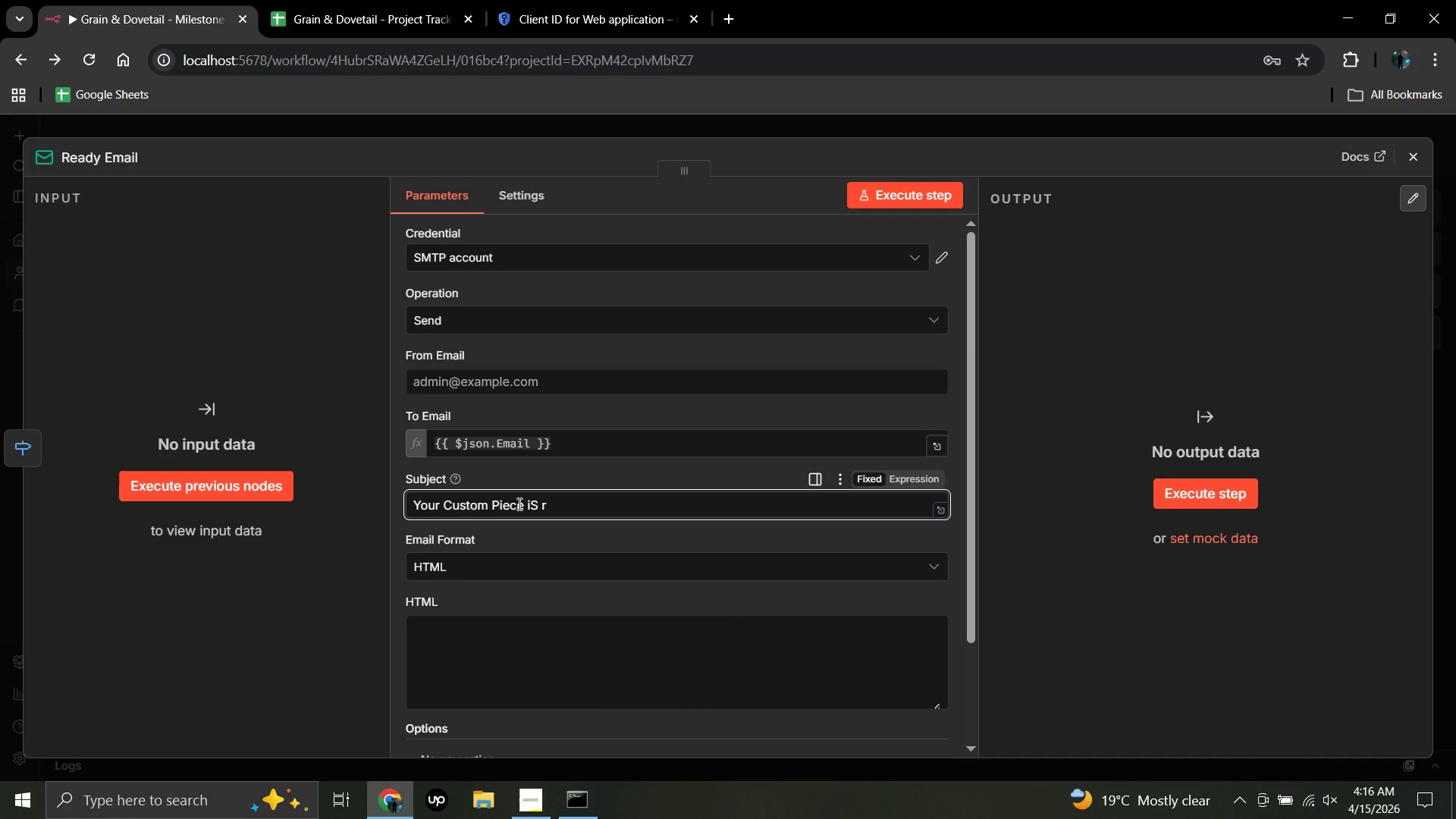 
key(Backspace)
key(Backspace)
key(Backspace)
key(Backspace)
type(IS Ready - )
 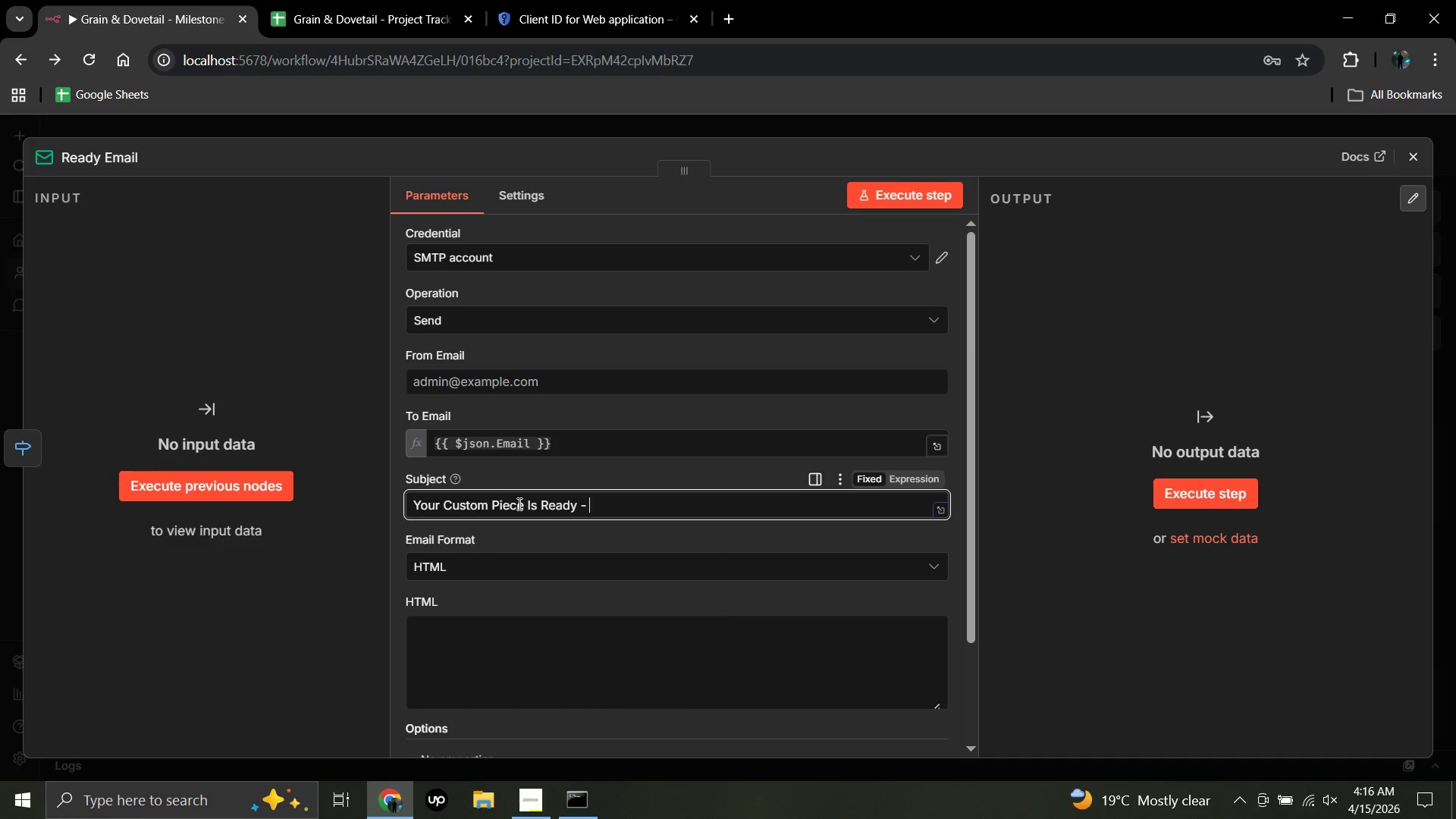 
hold_key(key=CapsLock, duration=0.39)
 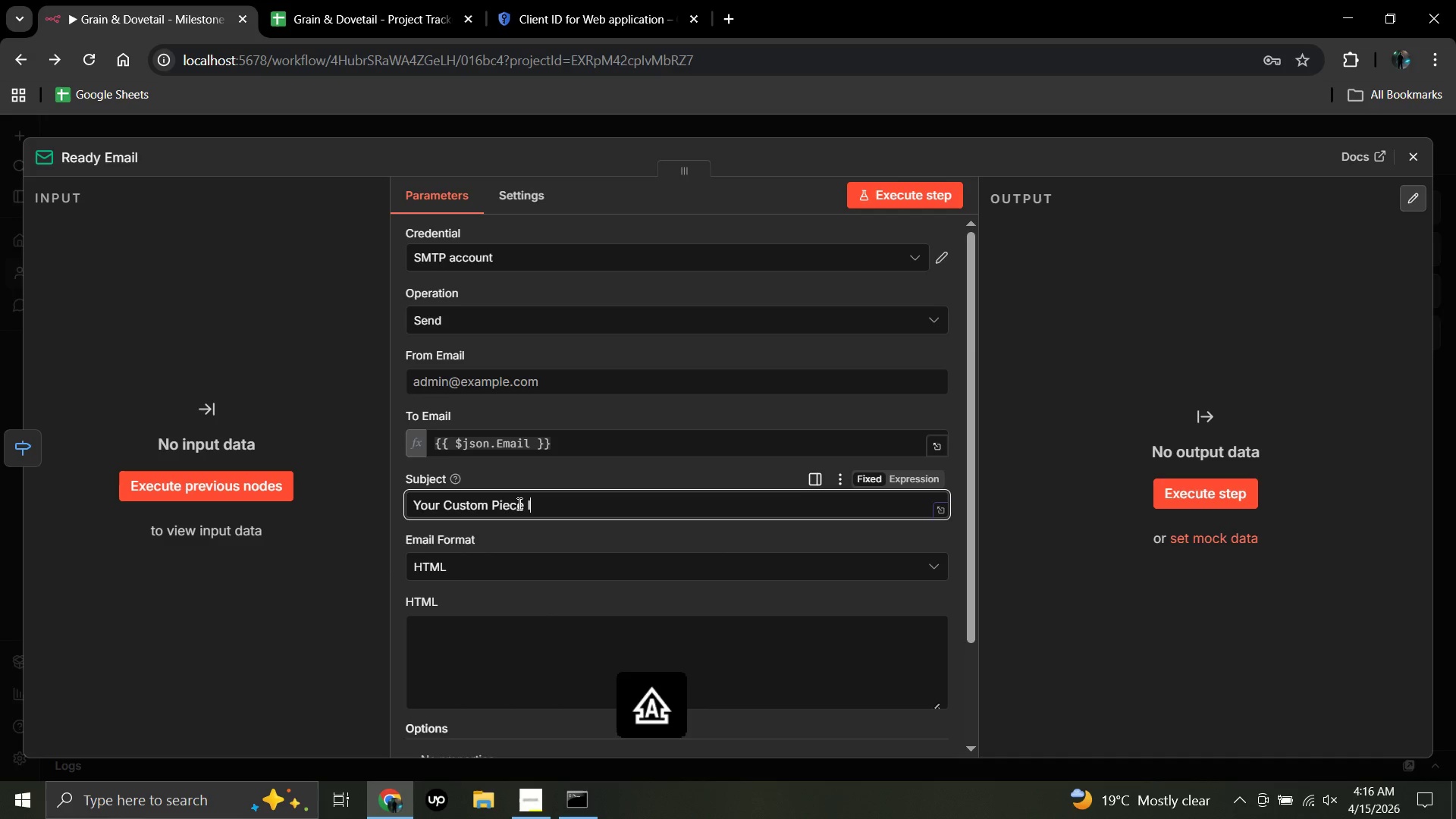 
hold_key(key=CapsLock, duration=0.33)
 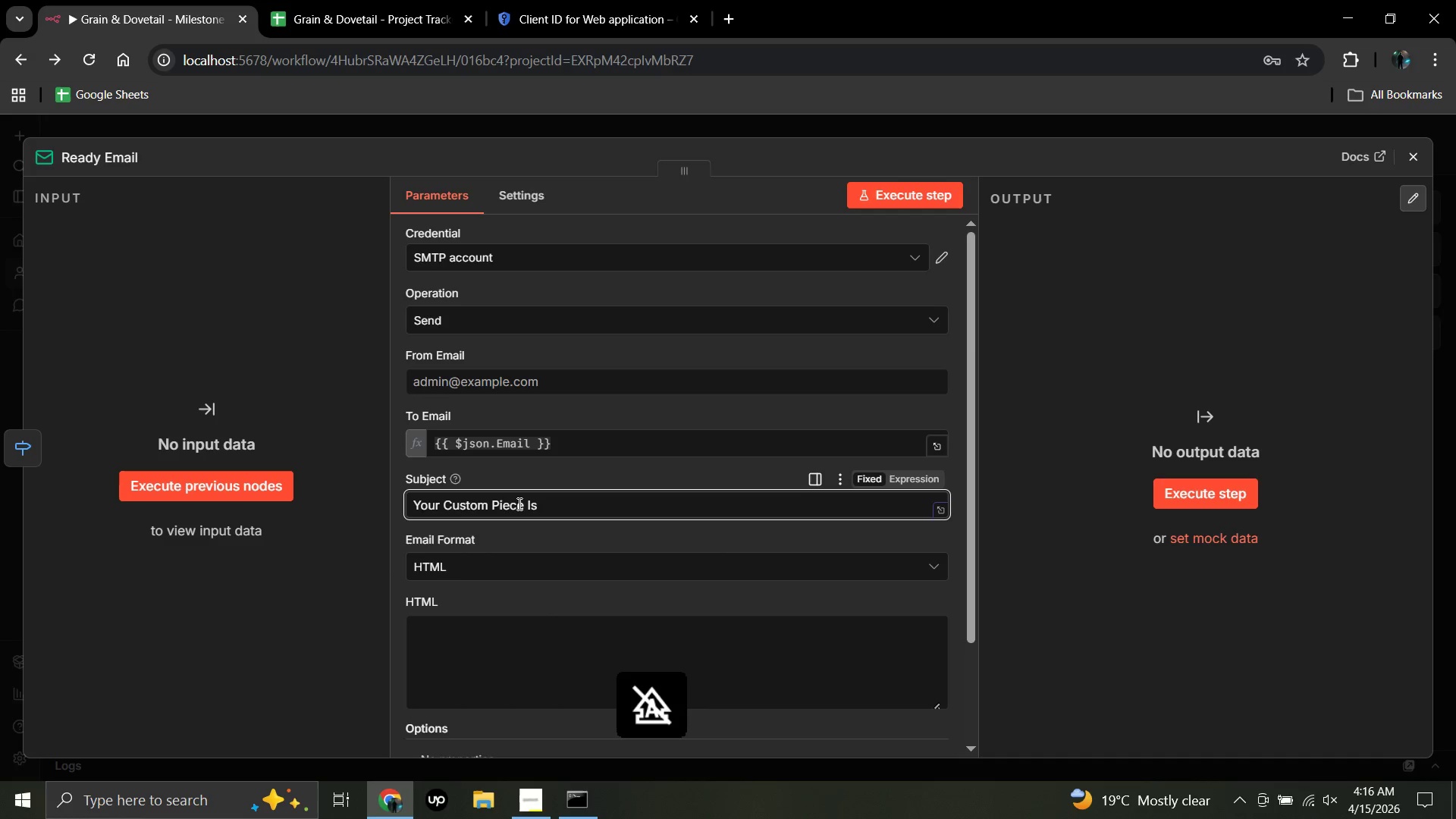 
hold_key(key=CapsLock, duration=0.38)
 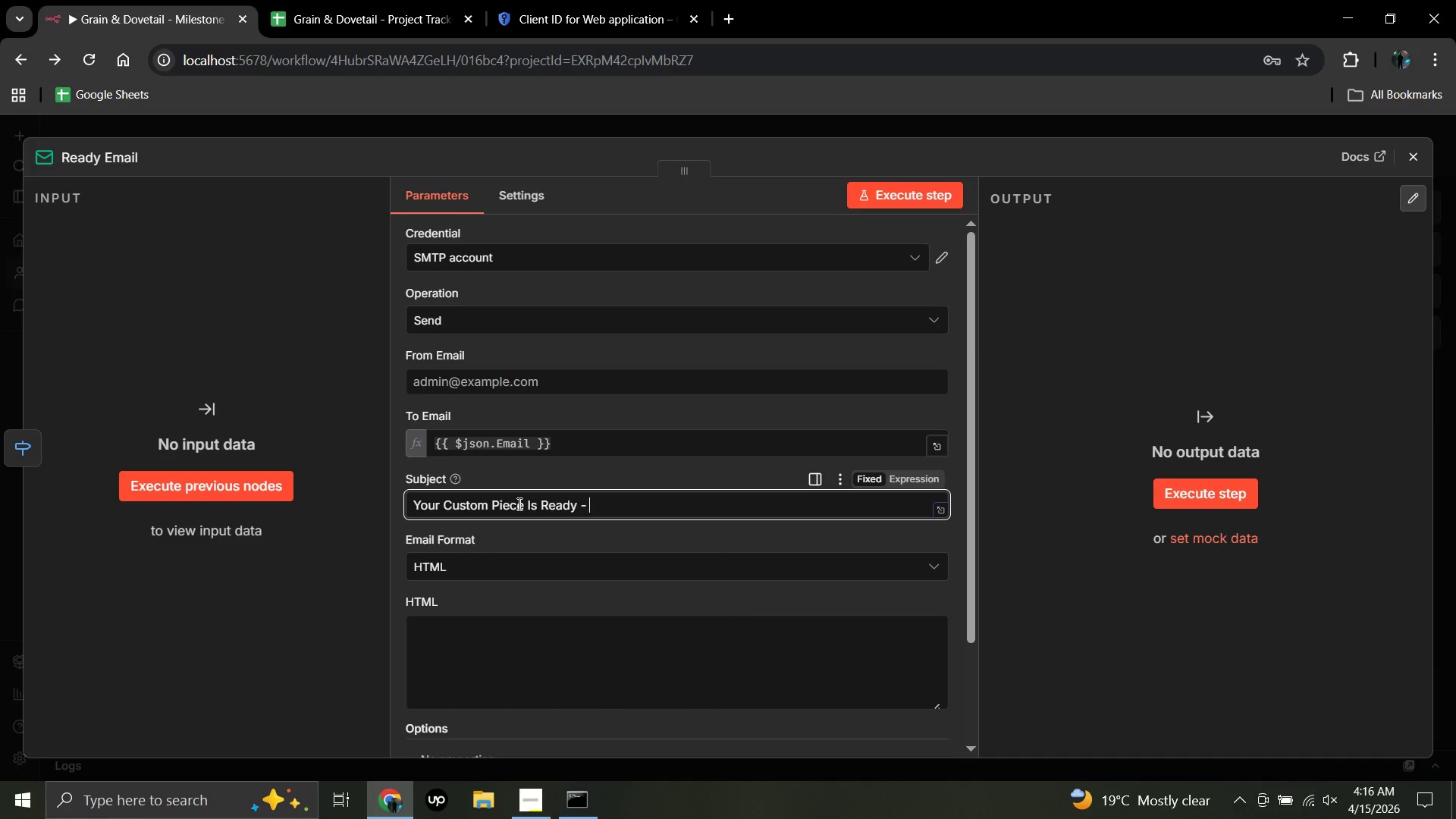 
wait(5.44)
 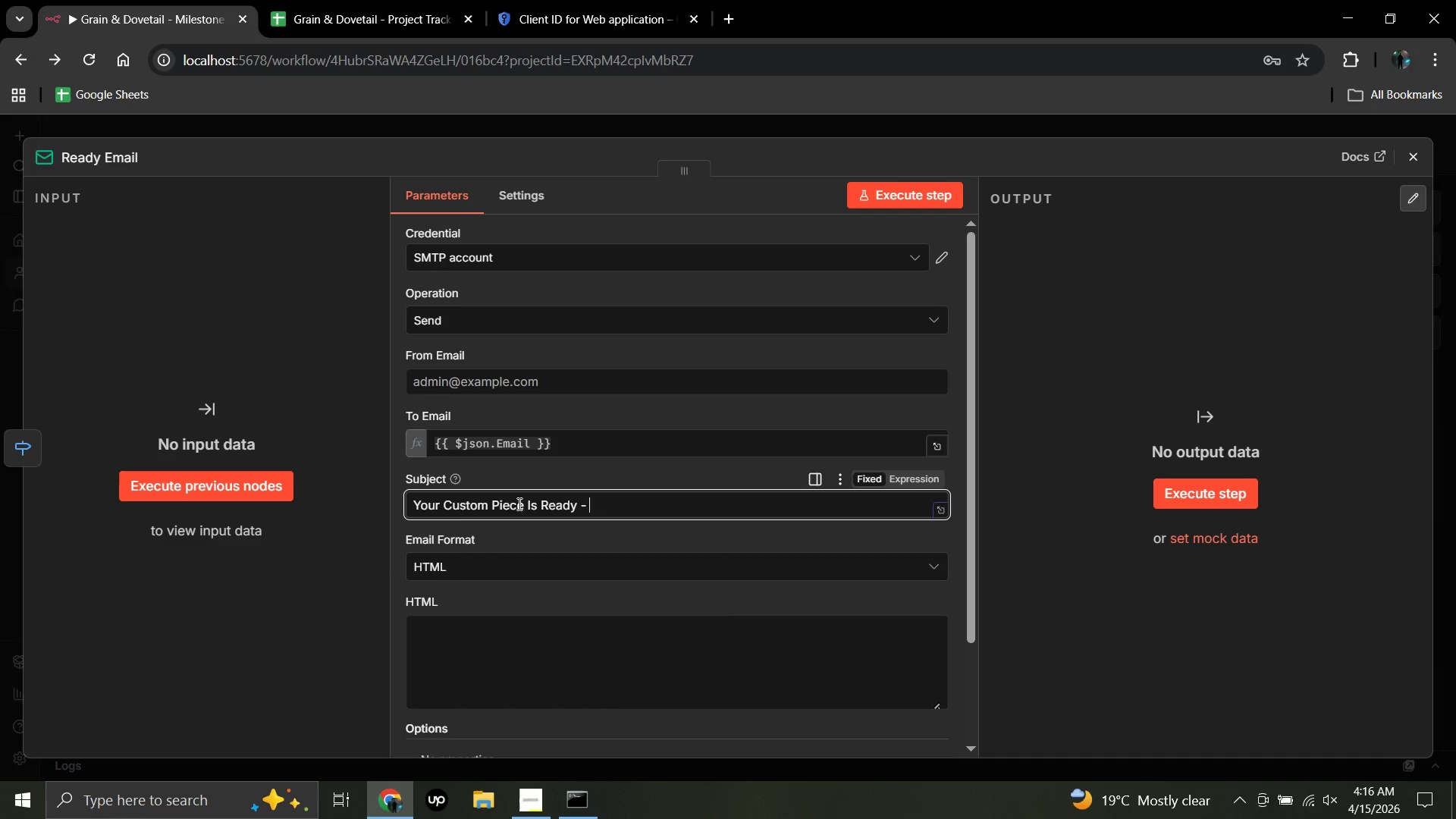 
key(Shift+BracketLeft)
 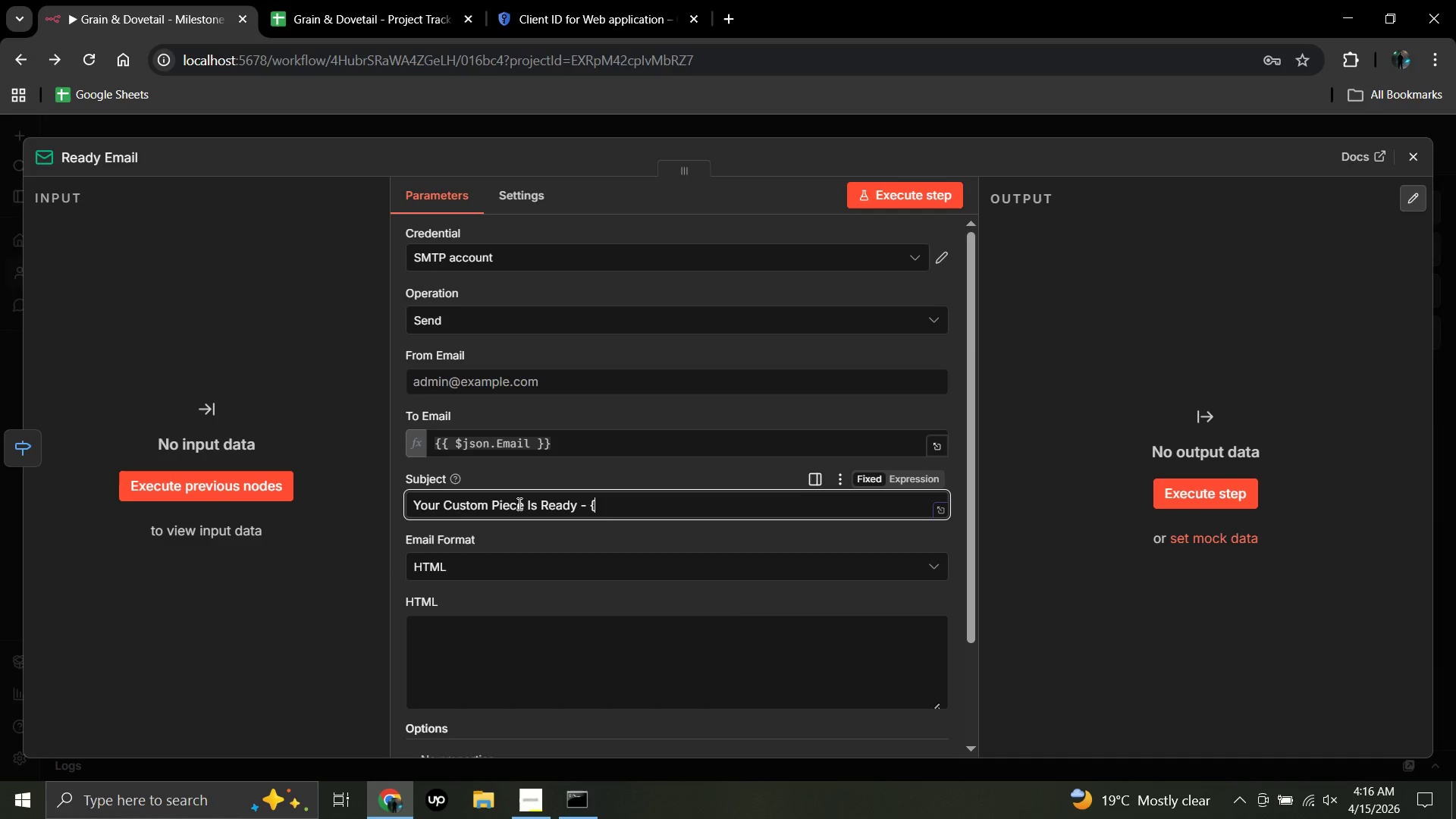 
key(Shift+BracketLeft)
 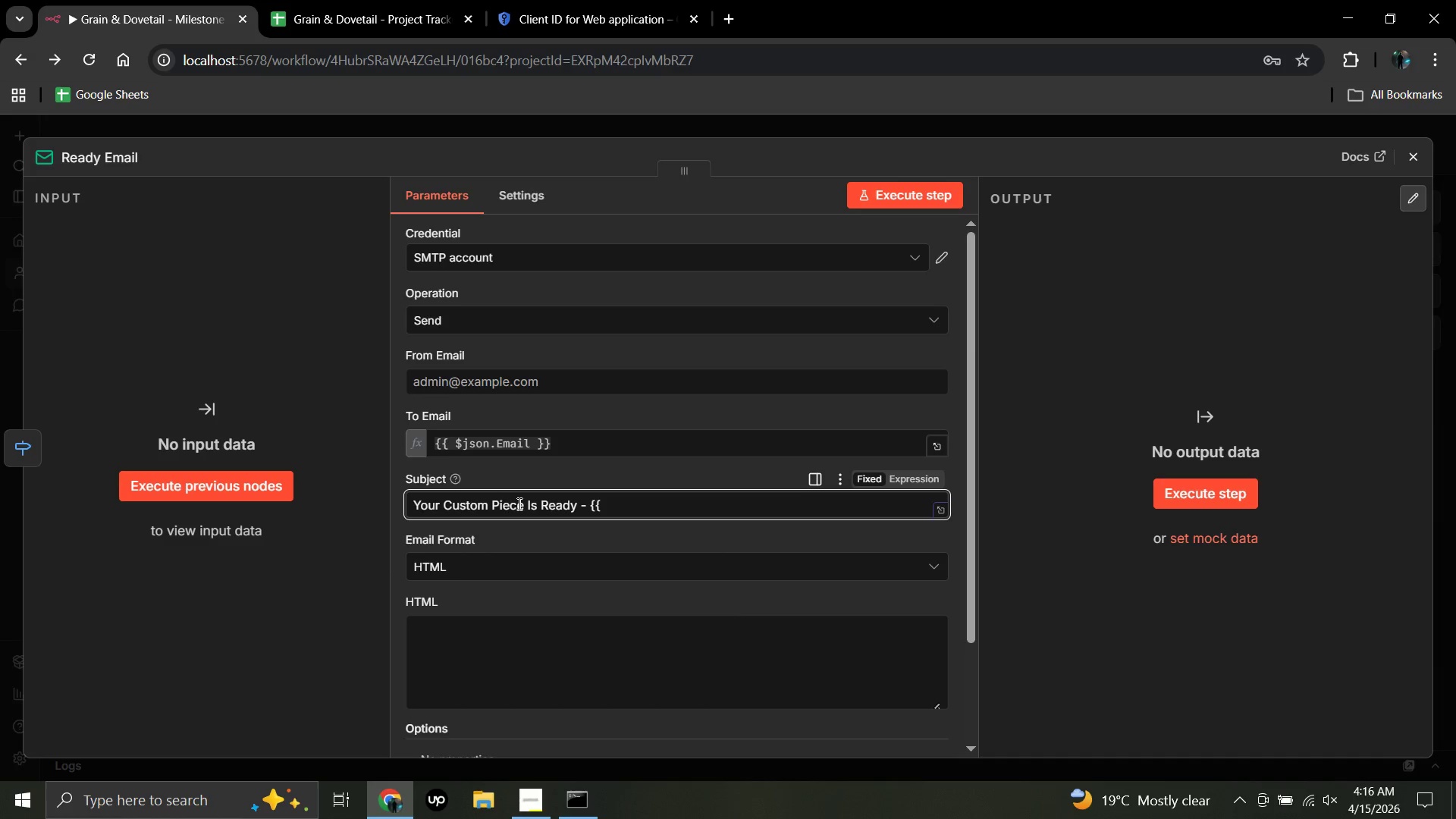 
hold_key(key=ShiftRight, duration=1.17)
 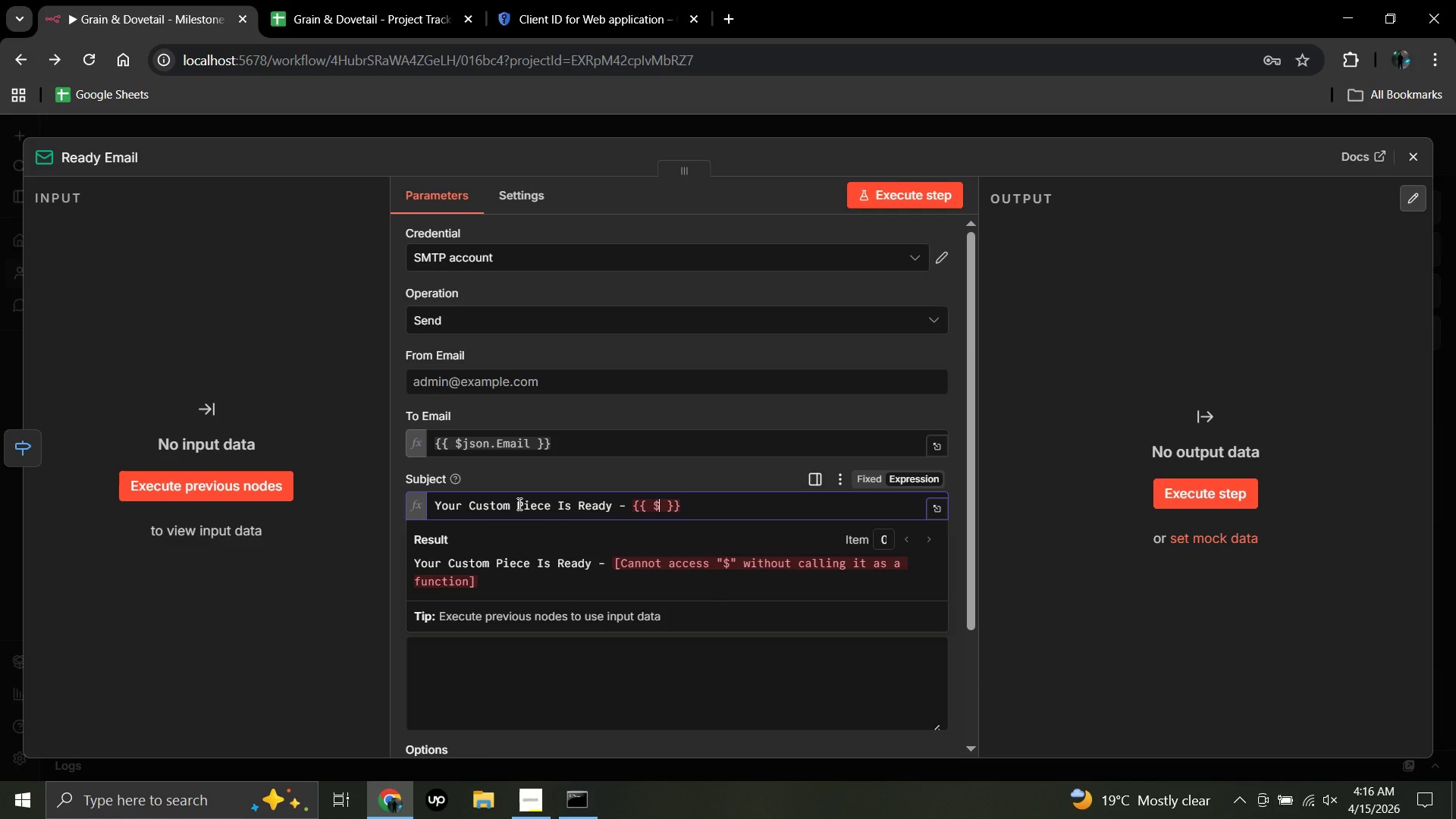 
hold_key(key=4, duration=0.42)
 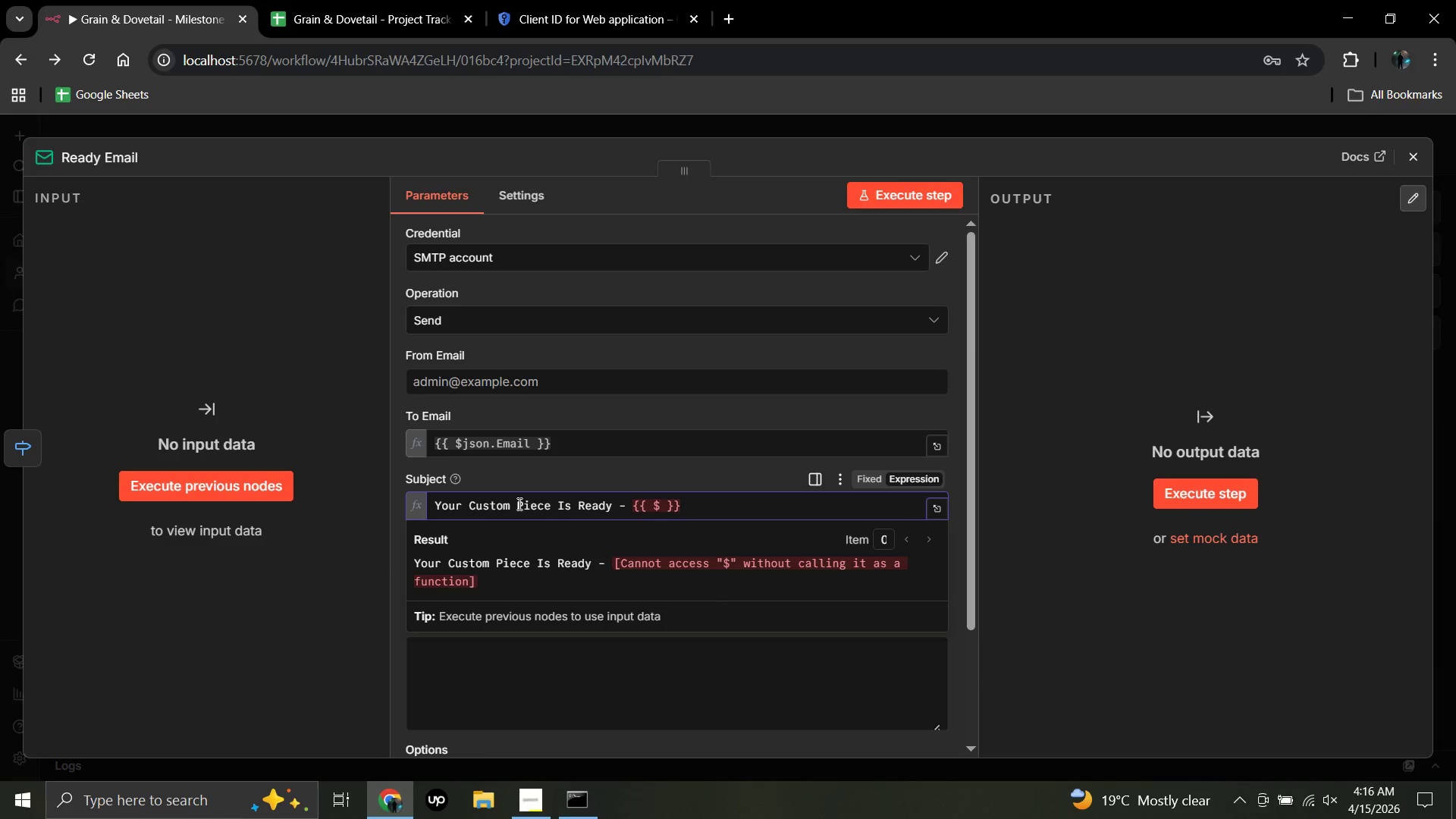 
type(JSON)
 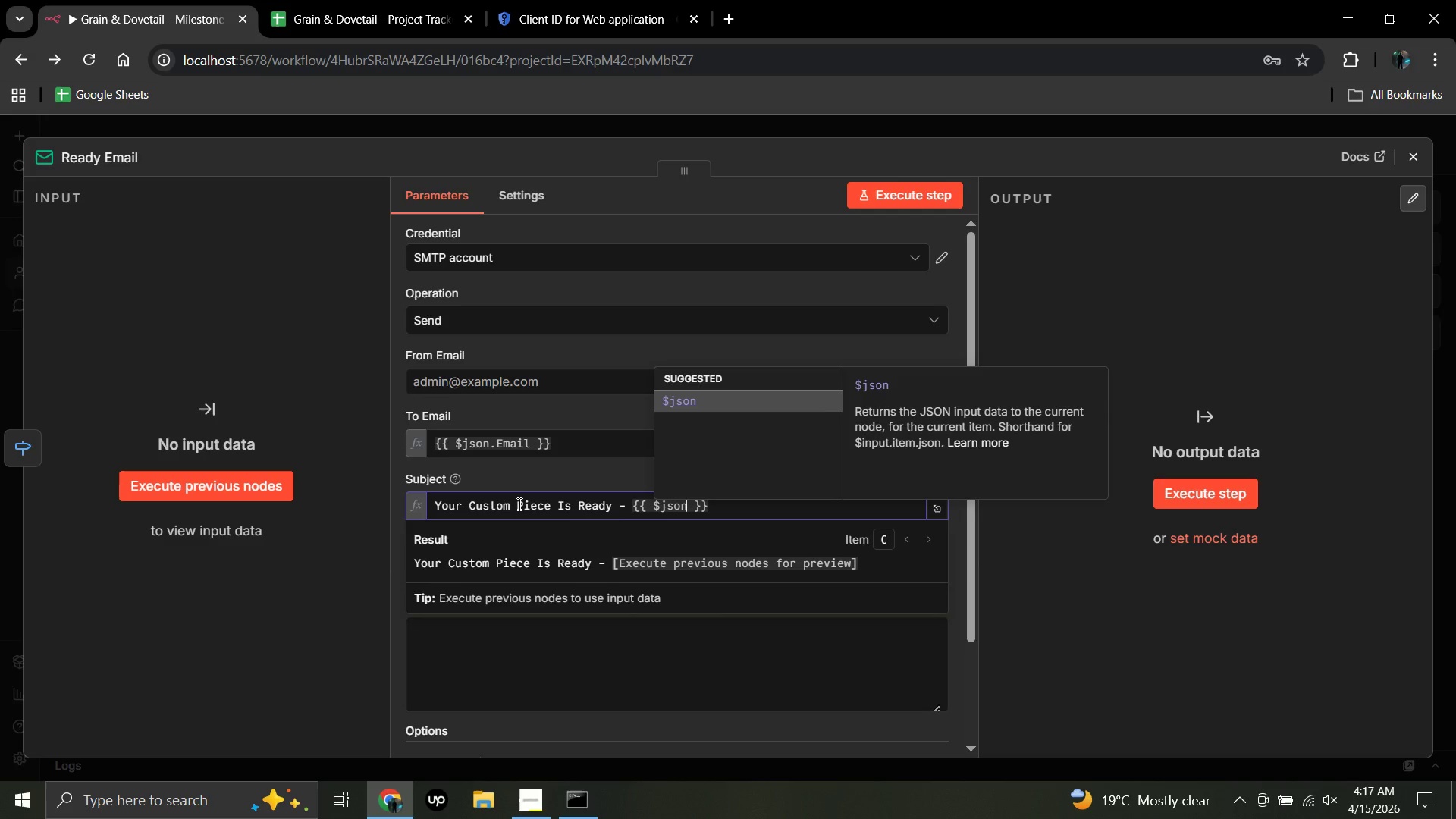 
key(BracketLeft)
 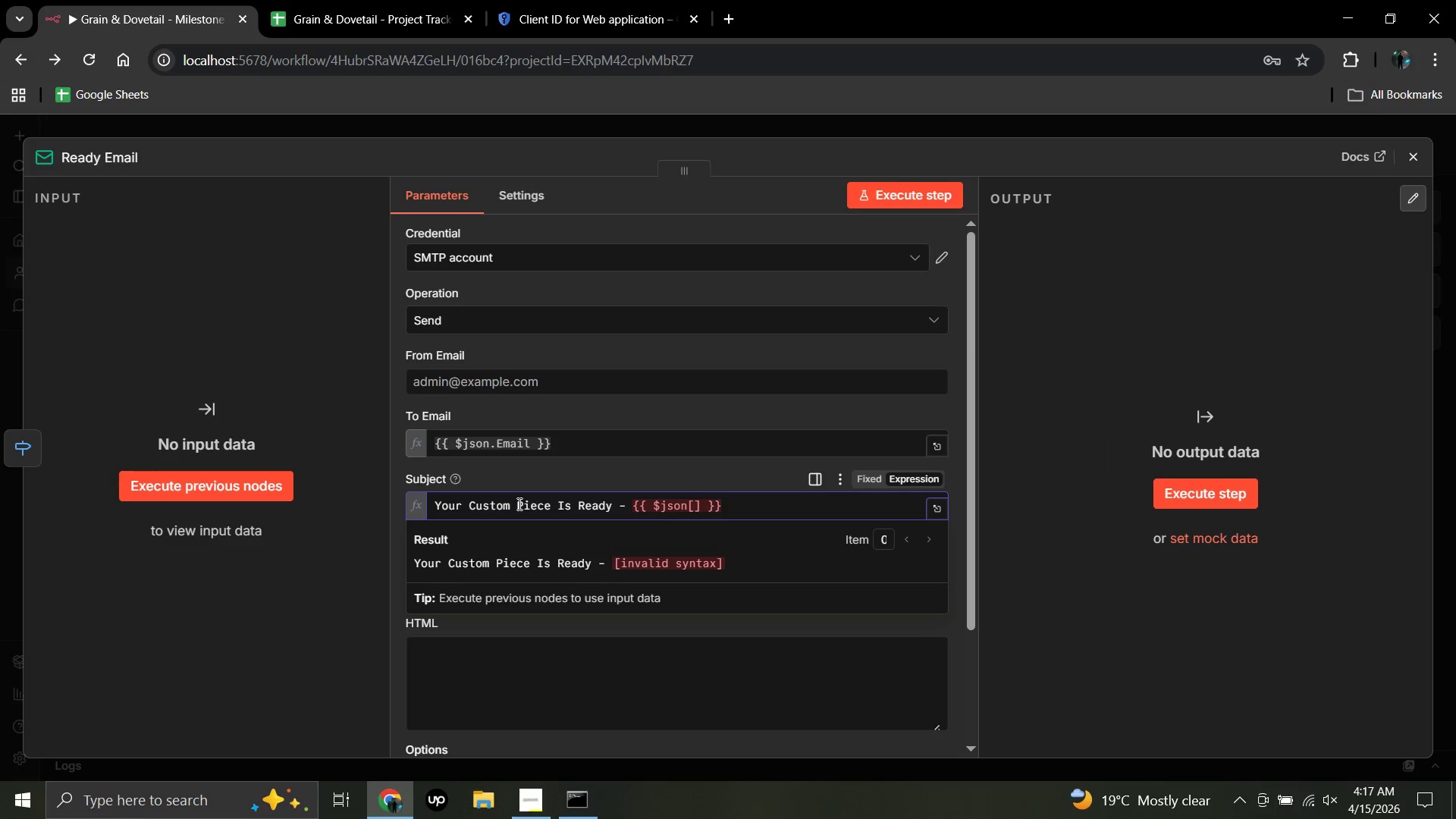 
key(Quote)
 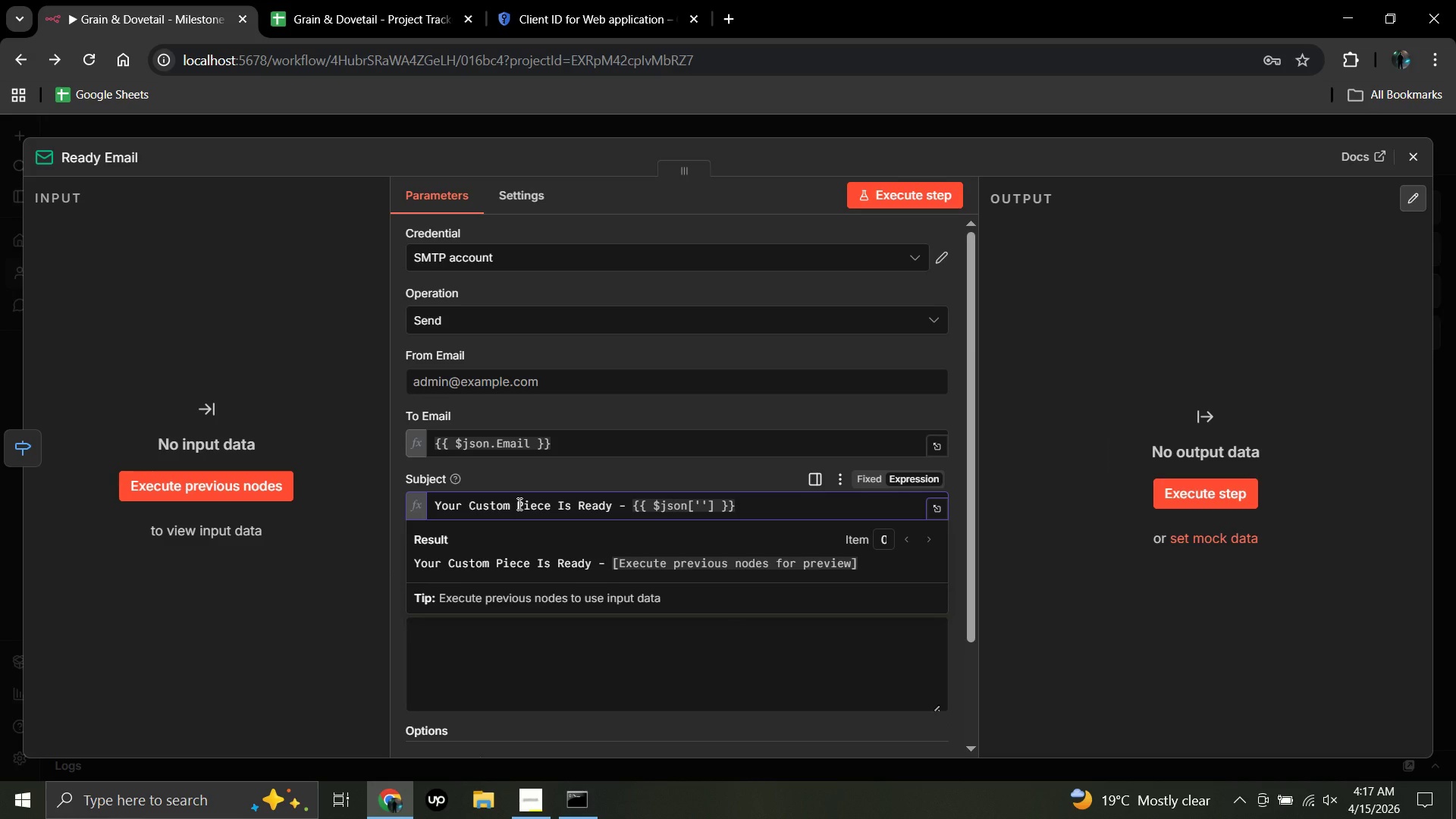 
wait(5.59)
 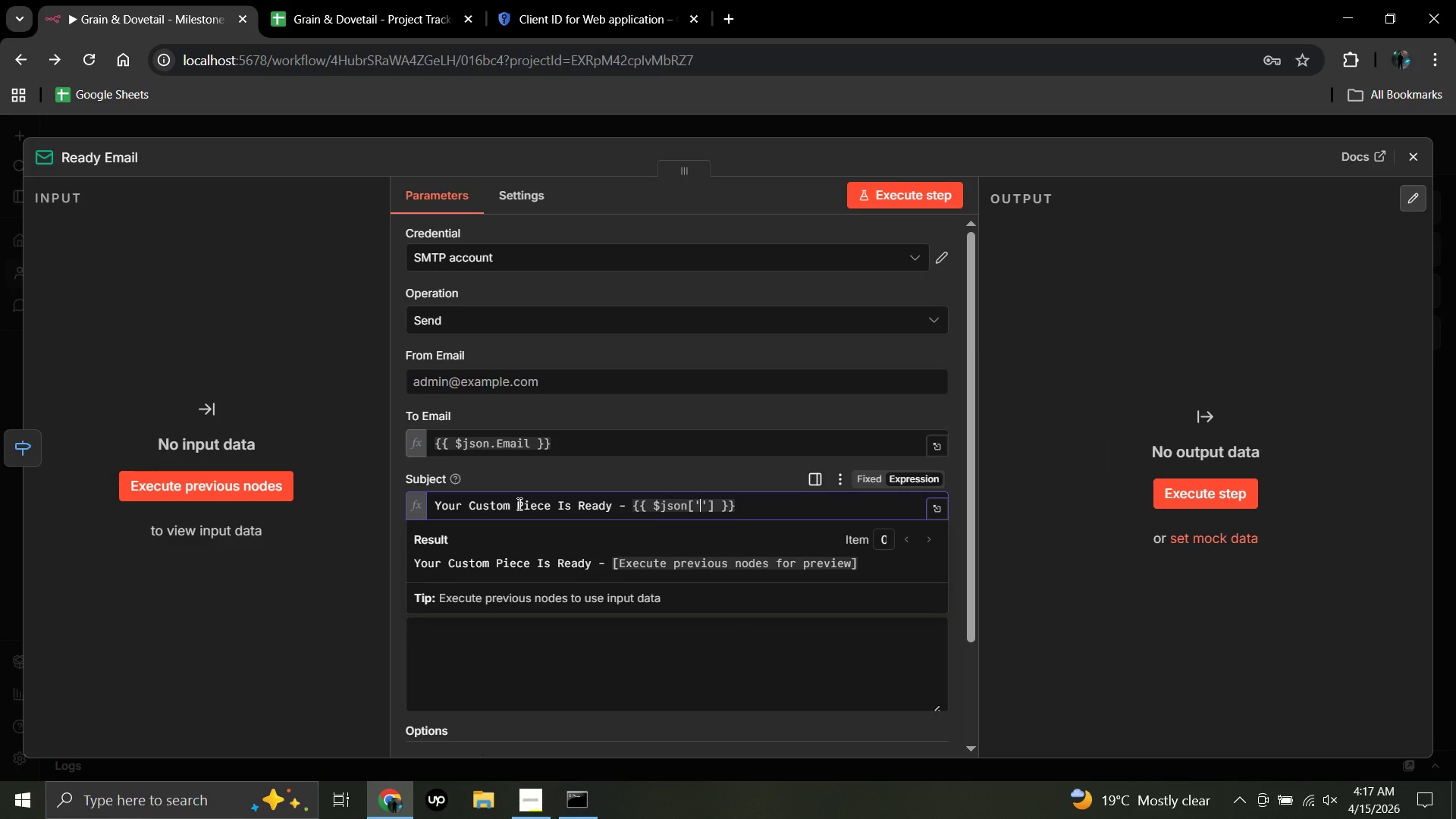 
type(Project Name)
 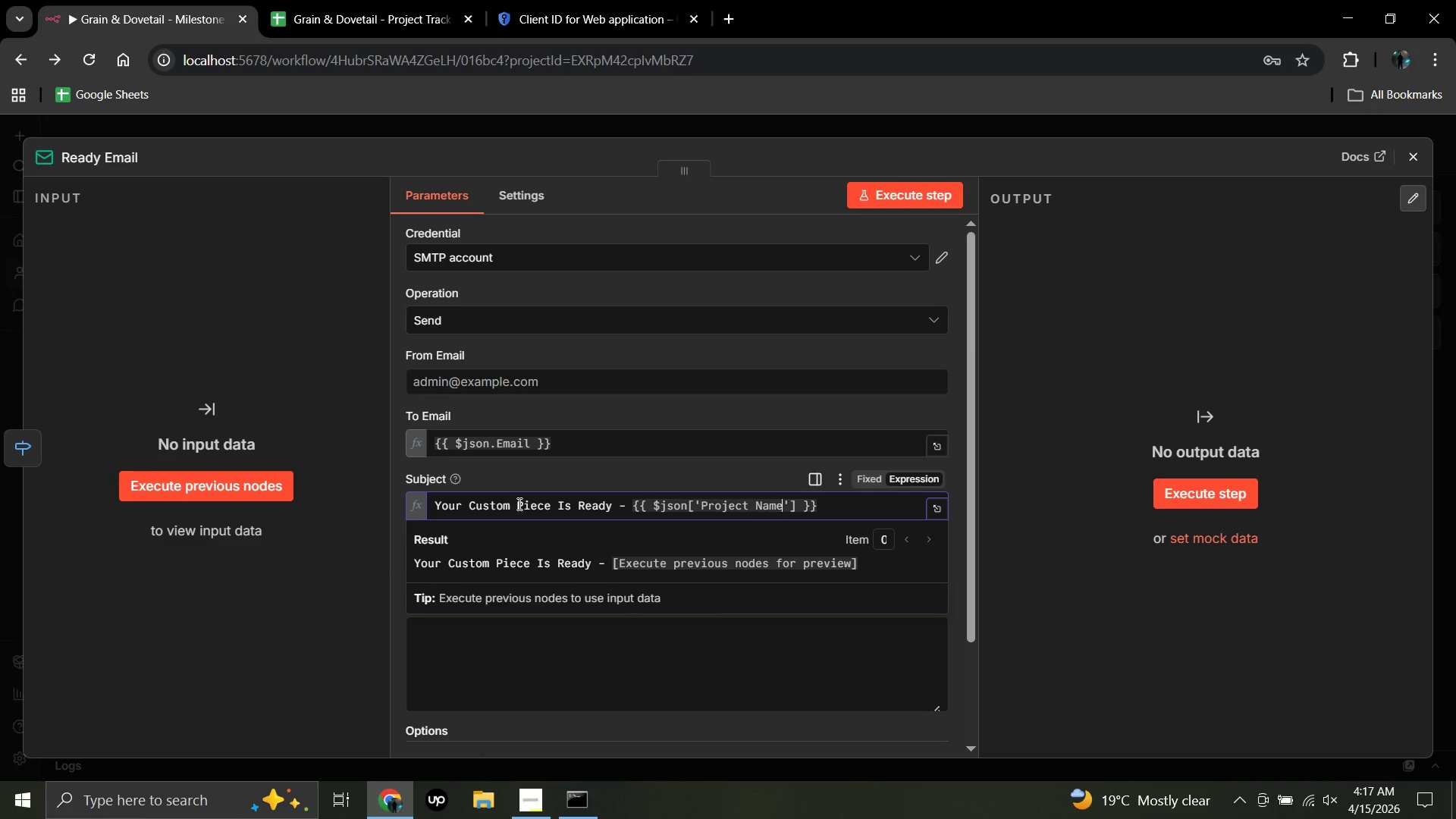 
left_click([272, 575])
 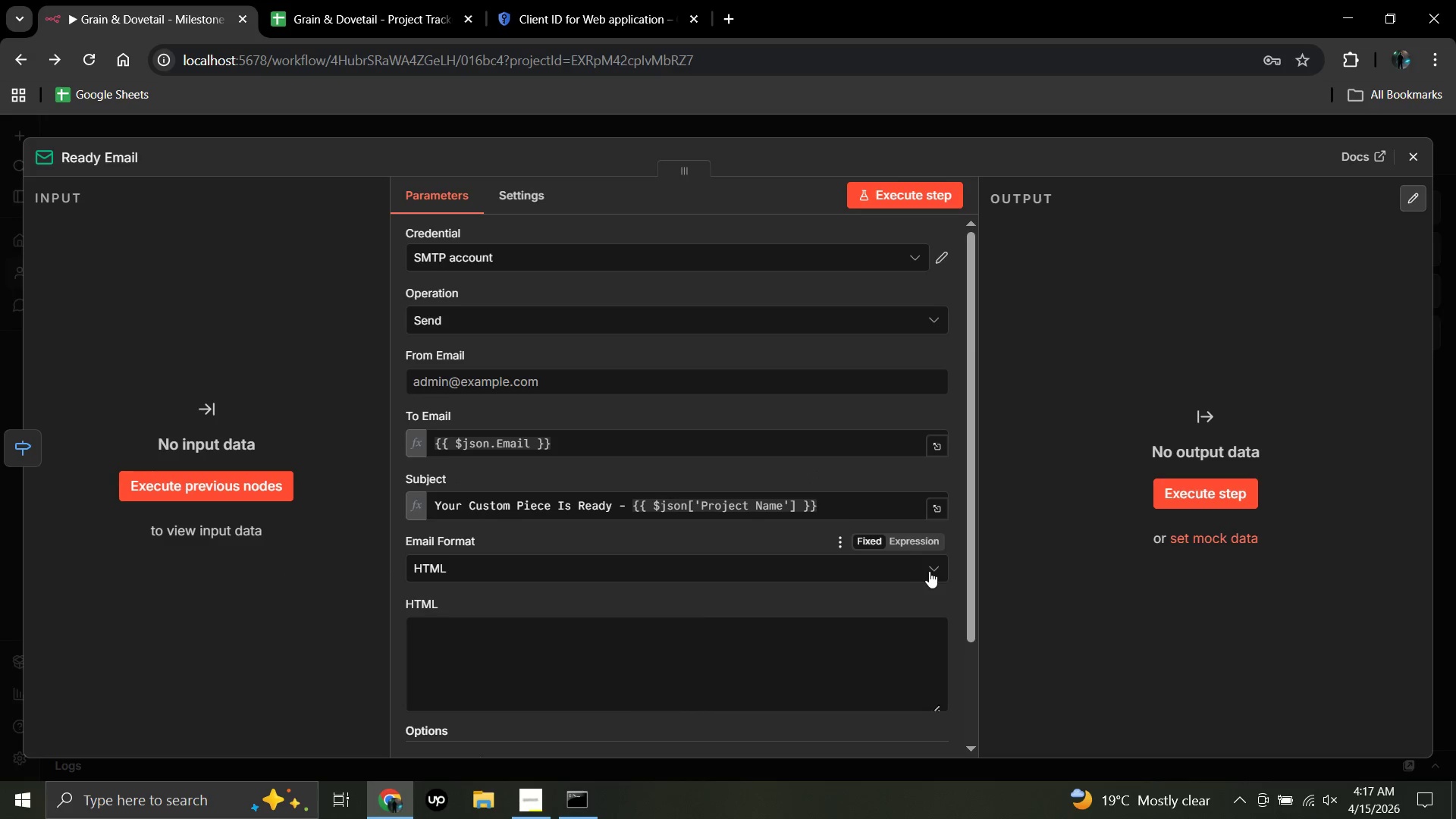 
left_click([936, 571])
 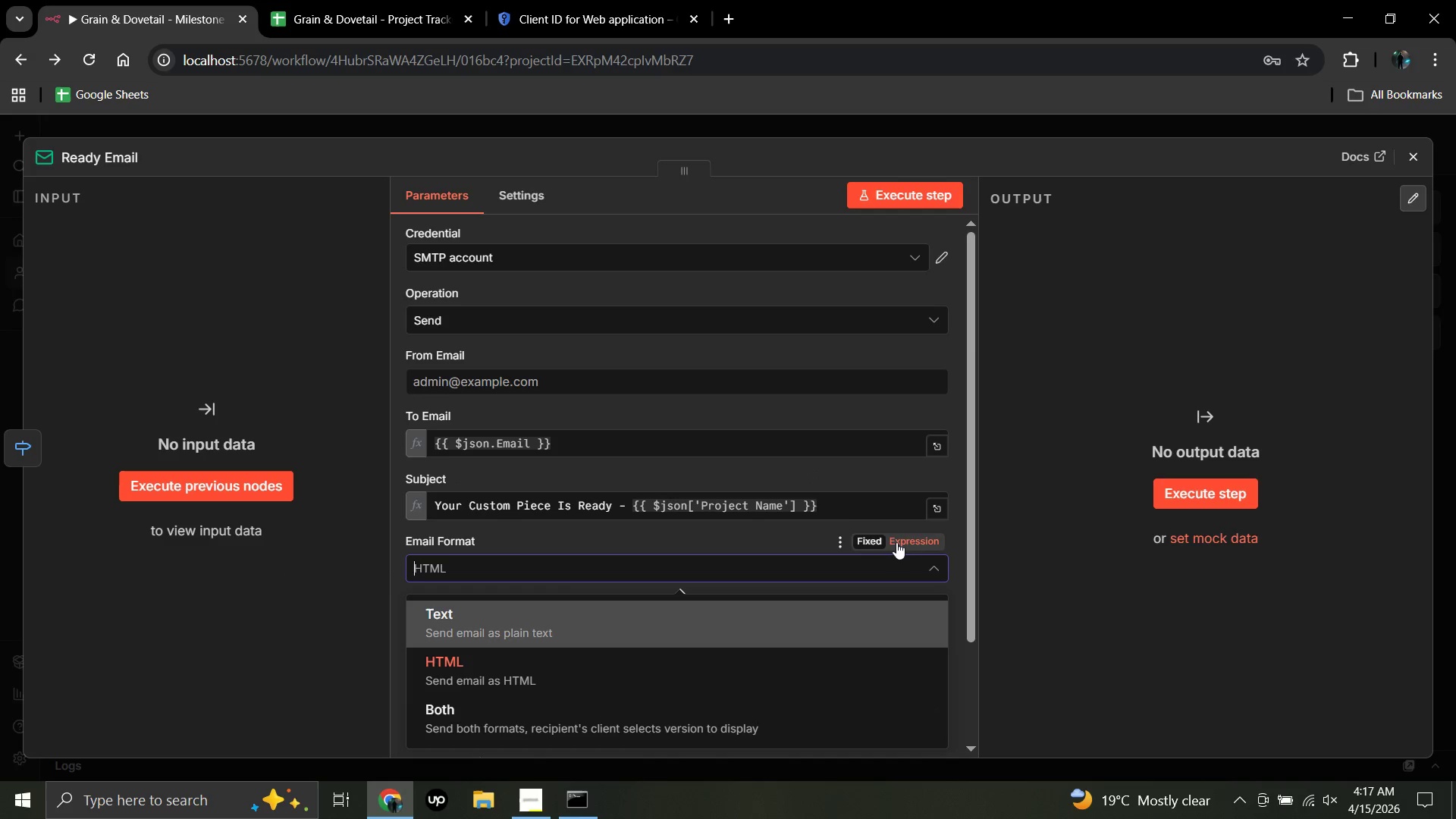 
left_click([916, 541])
 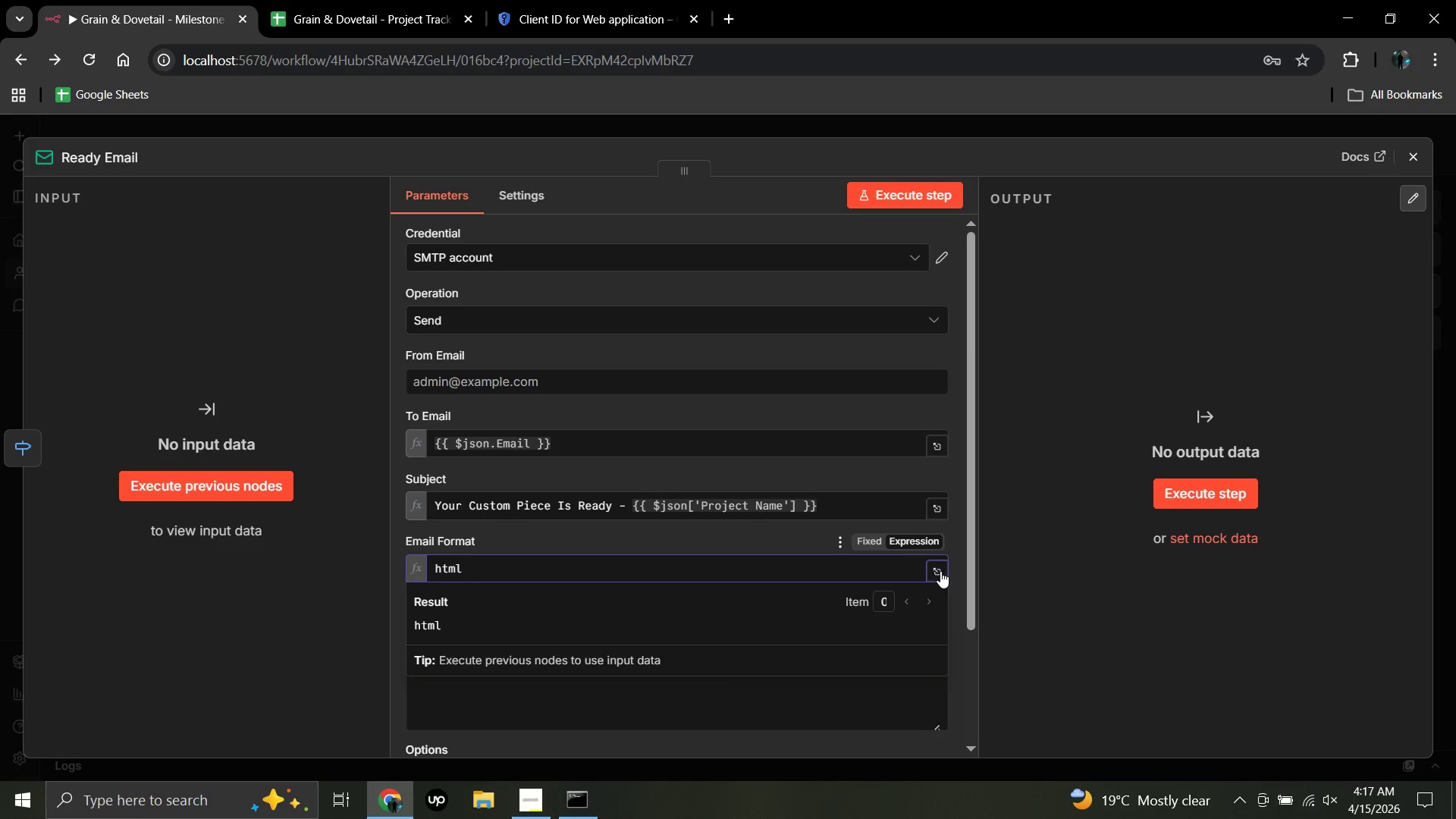 
left_click([939, 571])
 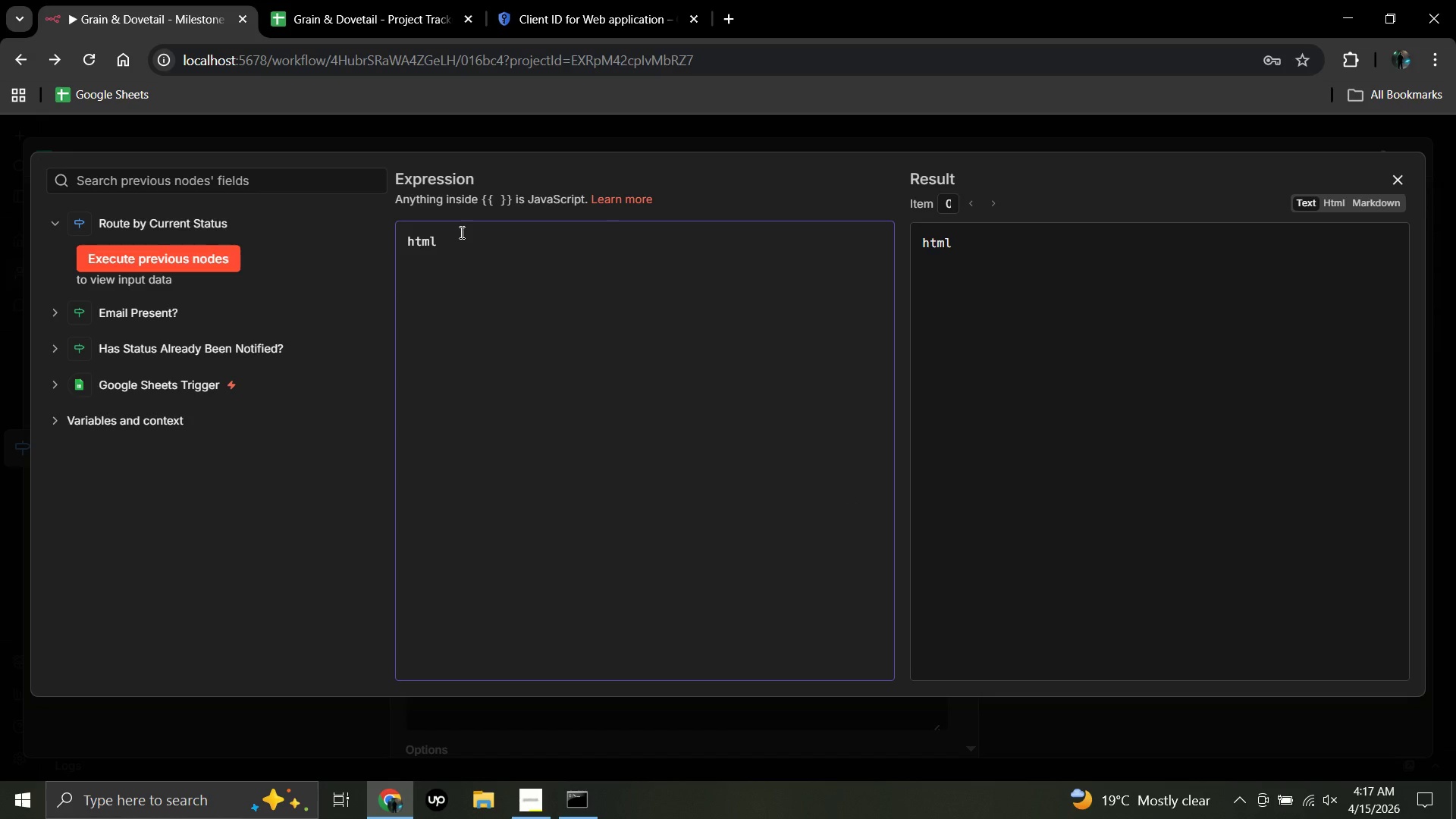 
hold_key(key=Backspace, duration=0.44)
 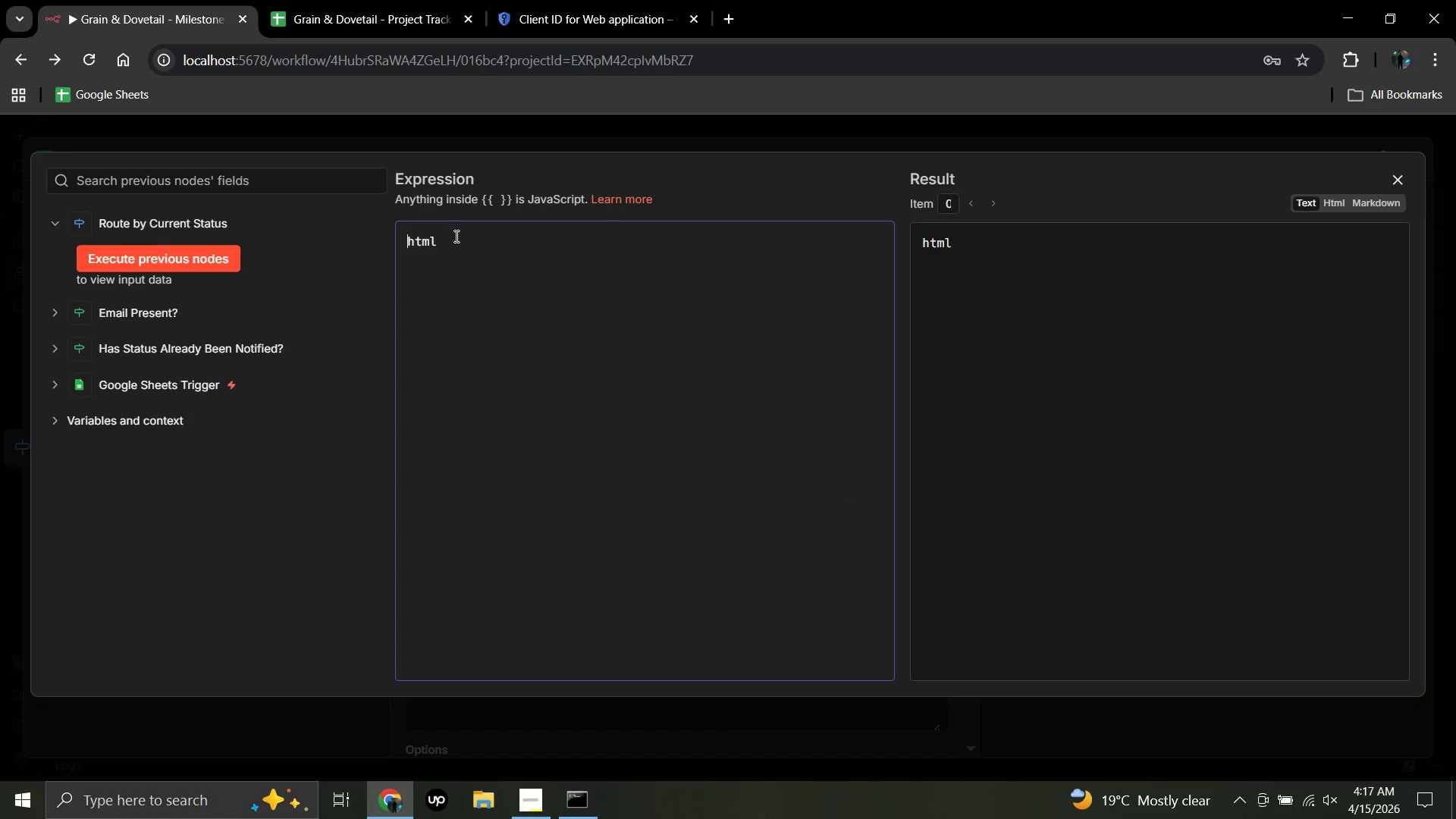 
left_click([450, 243])
 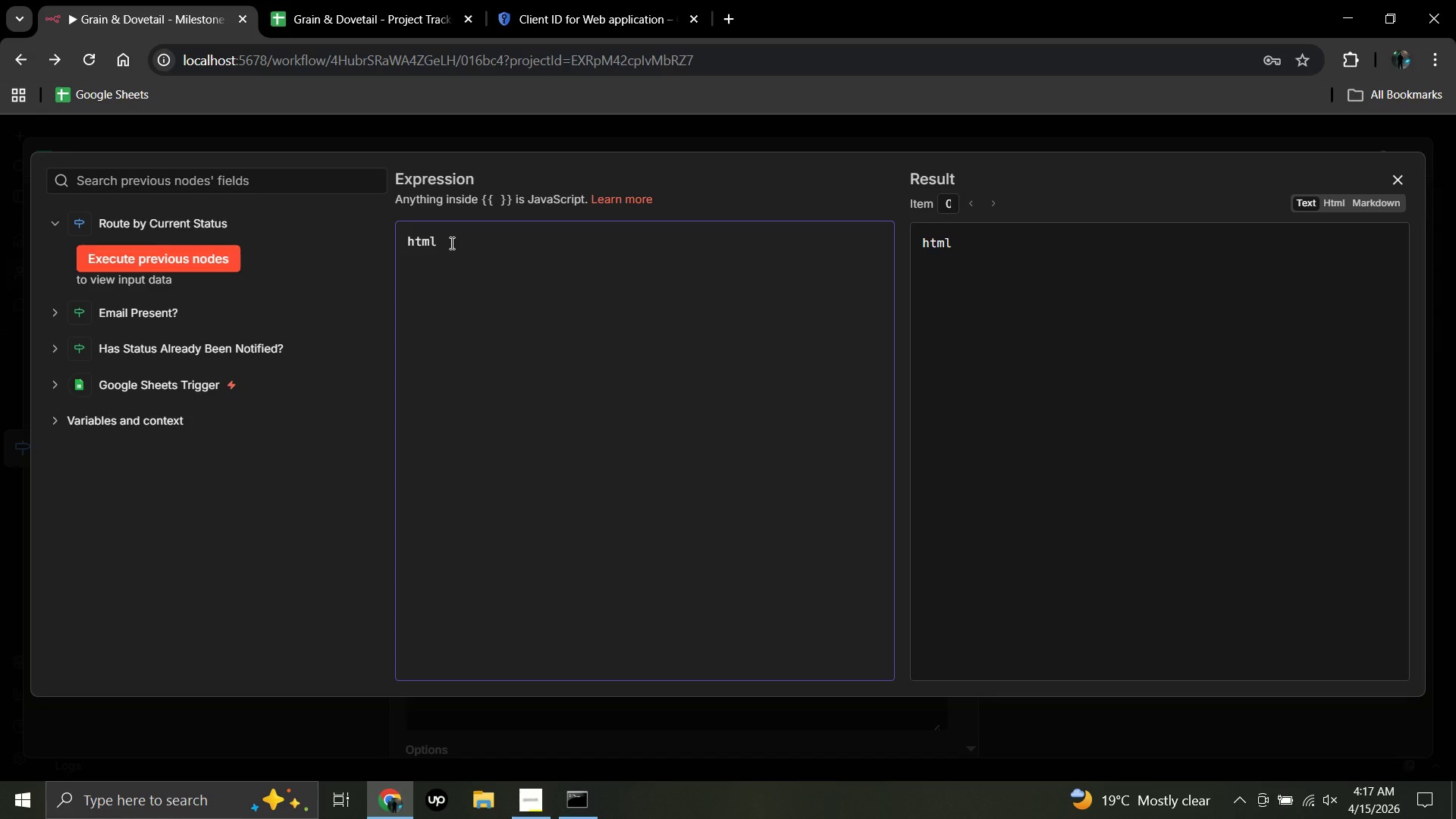 
hold_key(key=Backspace, duration=0.91)
 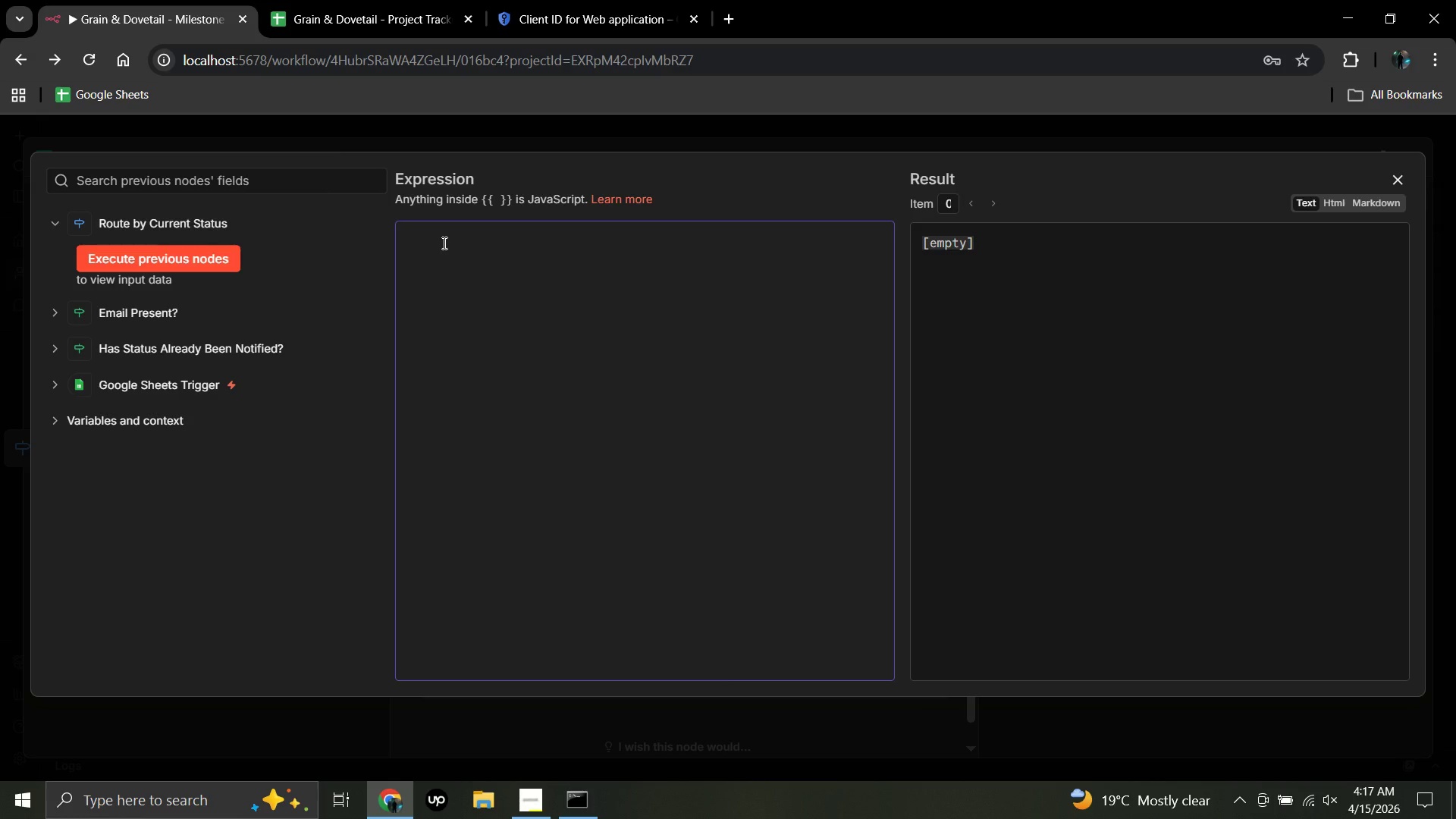 
wait(20.51)
 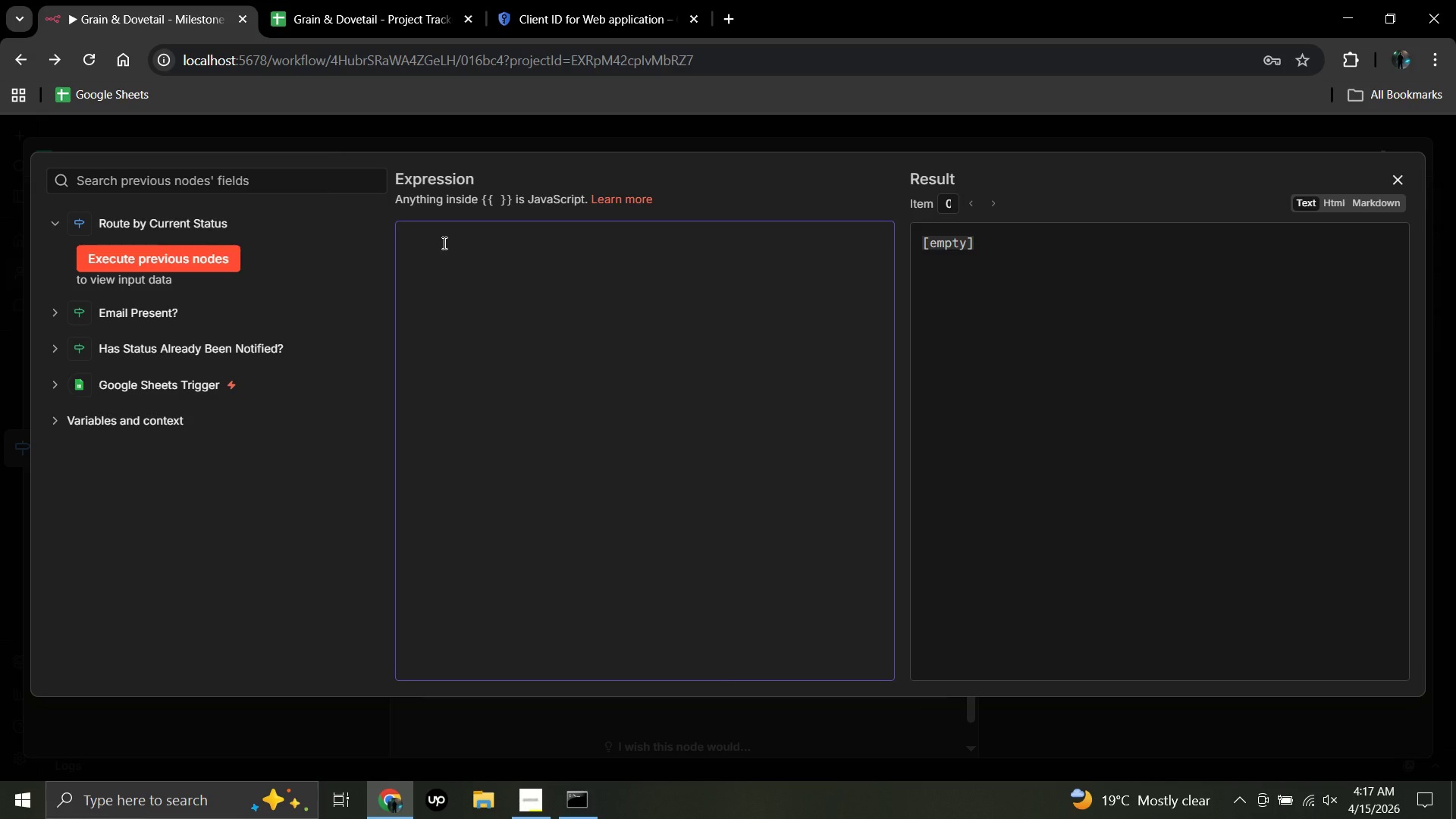 
mouse_move([378, 5])
 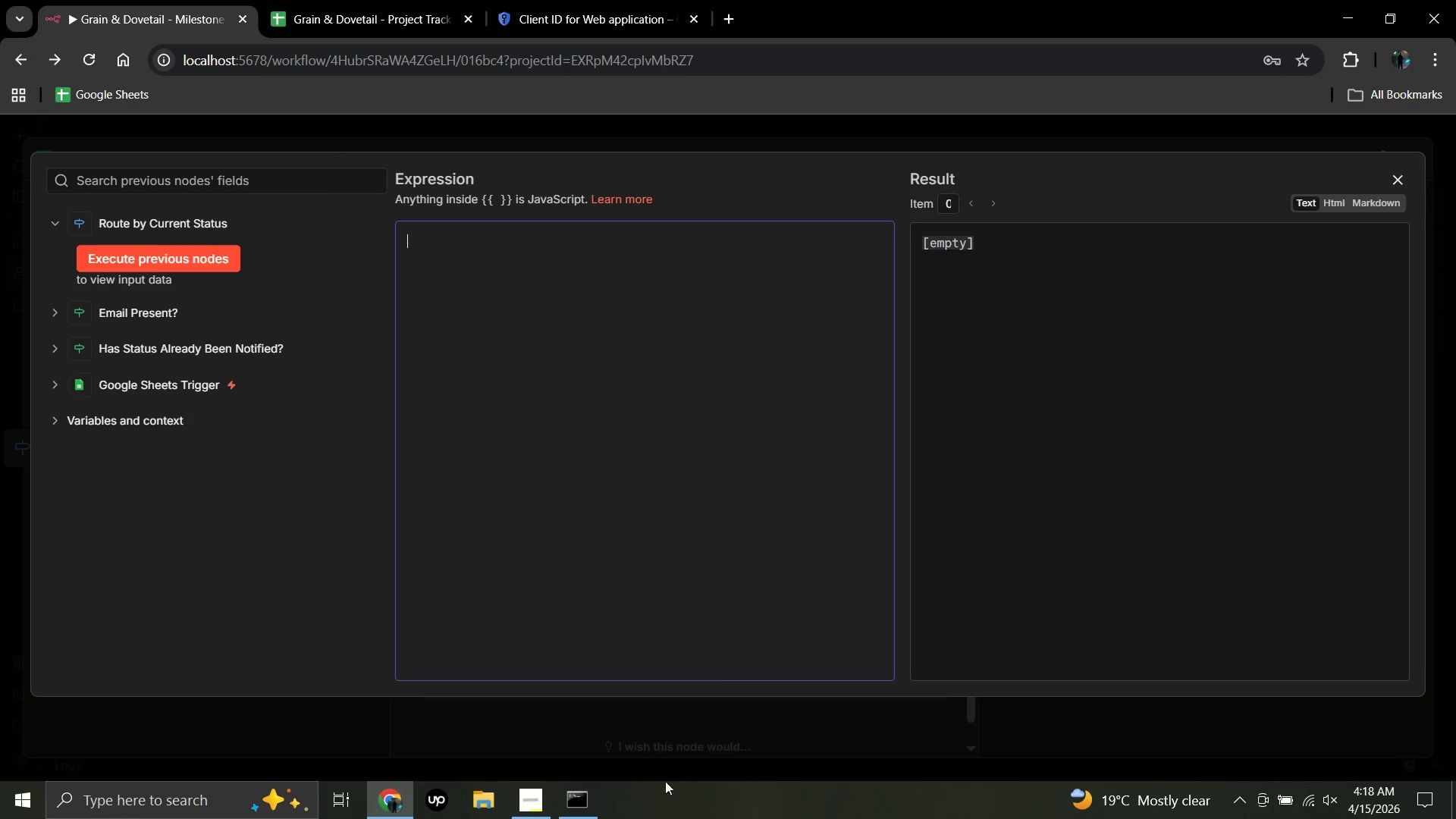 
left_click([530, 789])